 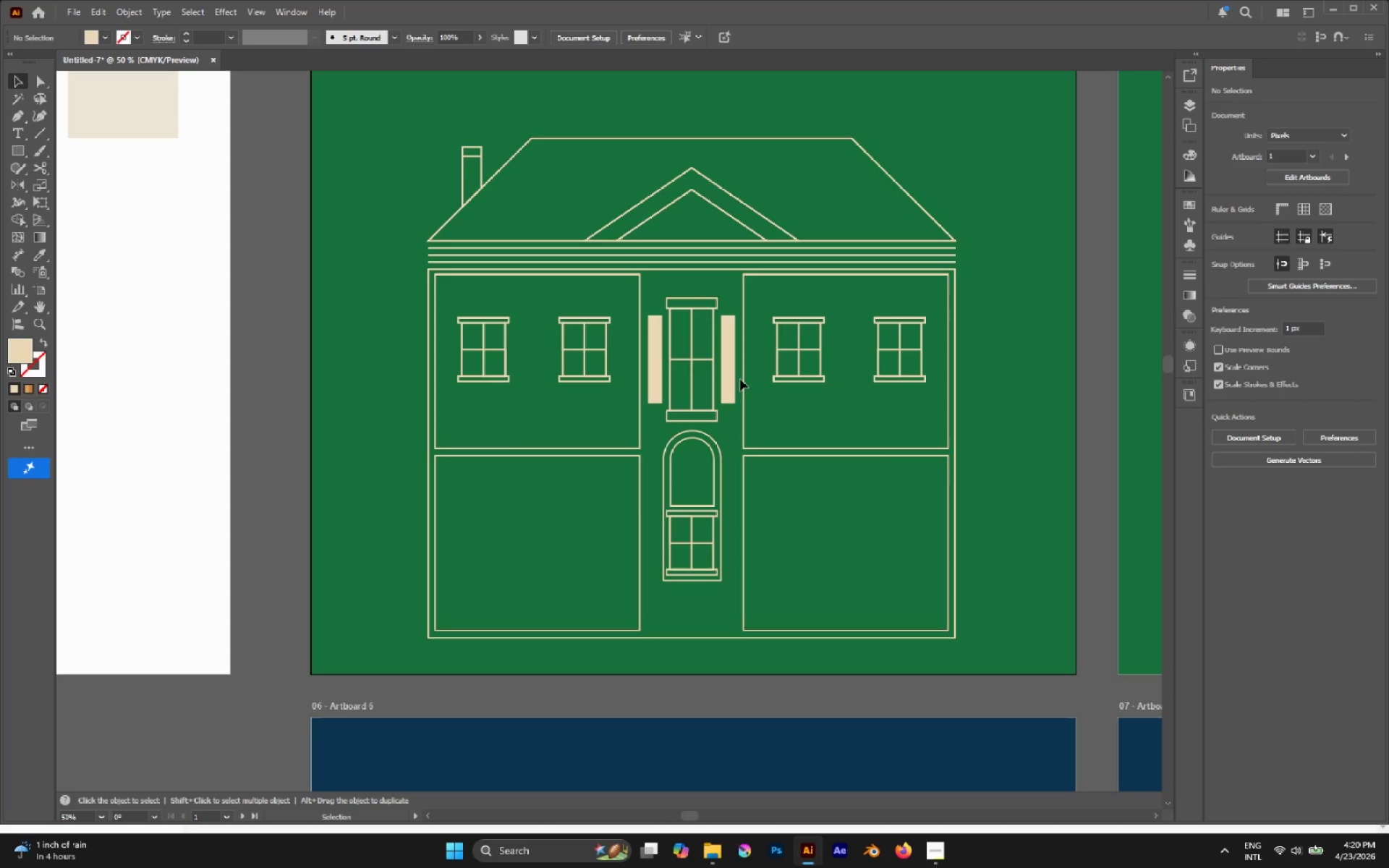 
scroll: coordinate [763, 370], scroll_direction: down, amount: 2.0
 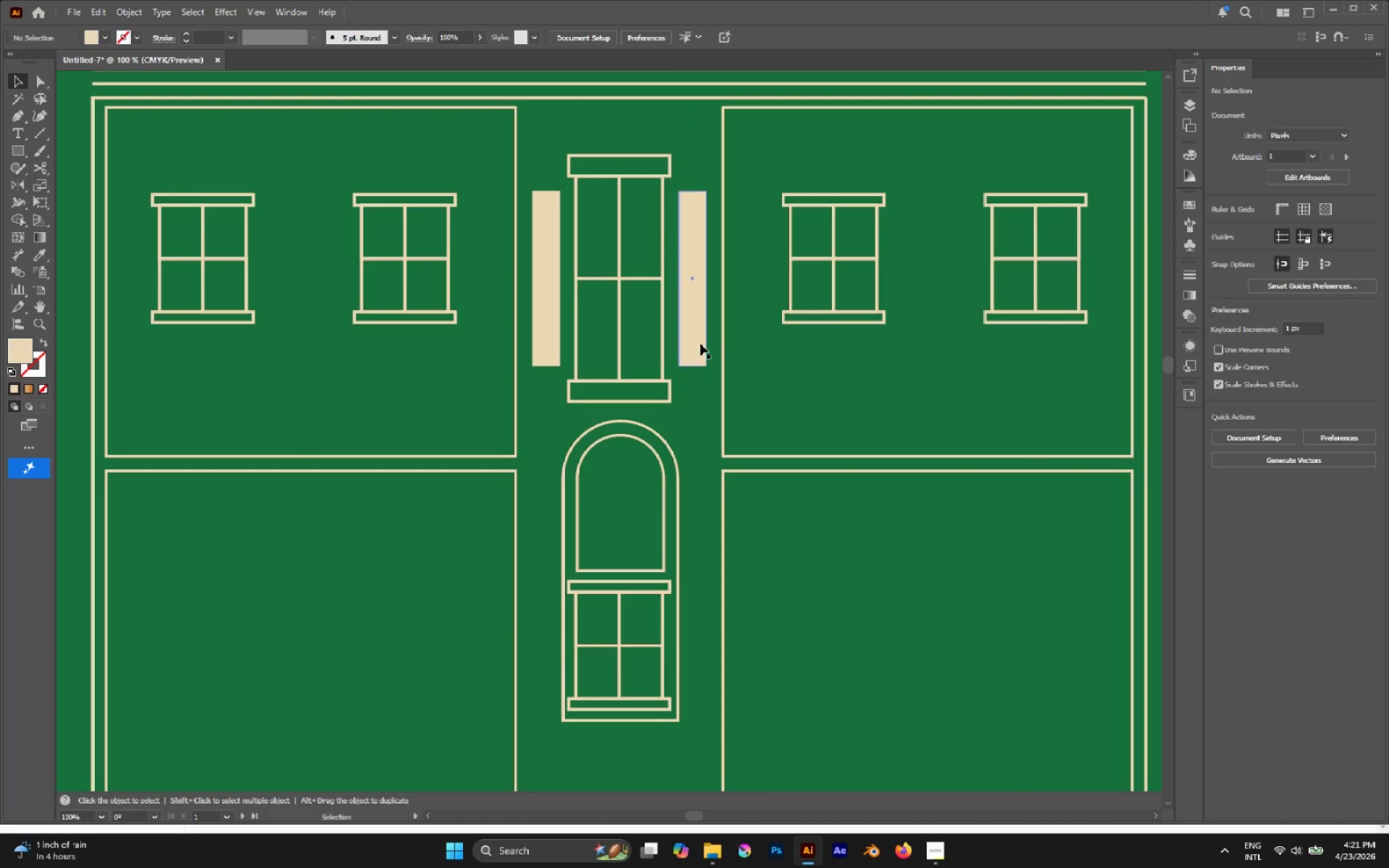 
hold_key(key=ShiftLeft, duration=0.72)
left_click([700, 339])
 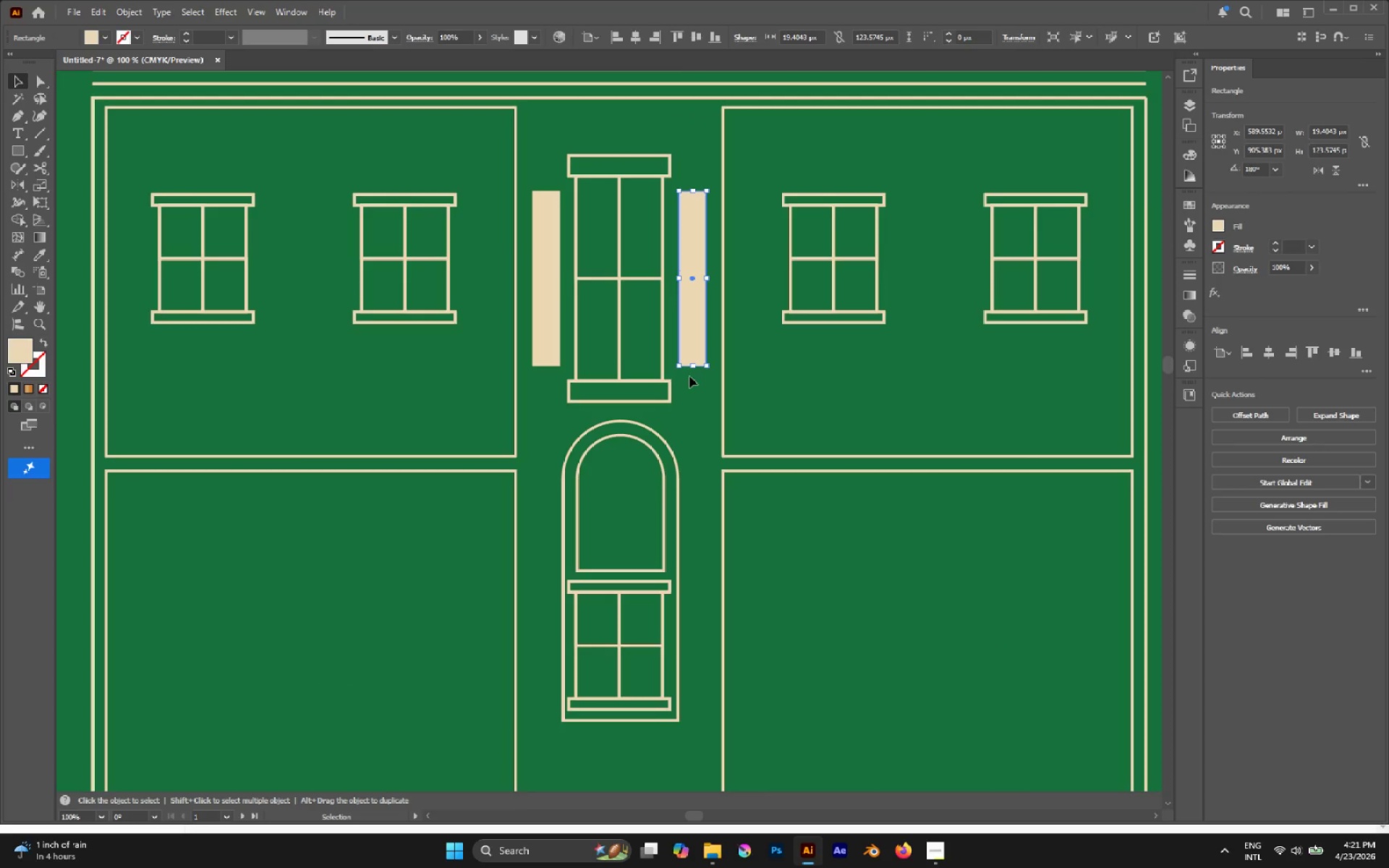 
hold_key(key=ShiftLeft, duration=0.56)
left_click([547, 327])
 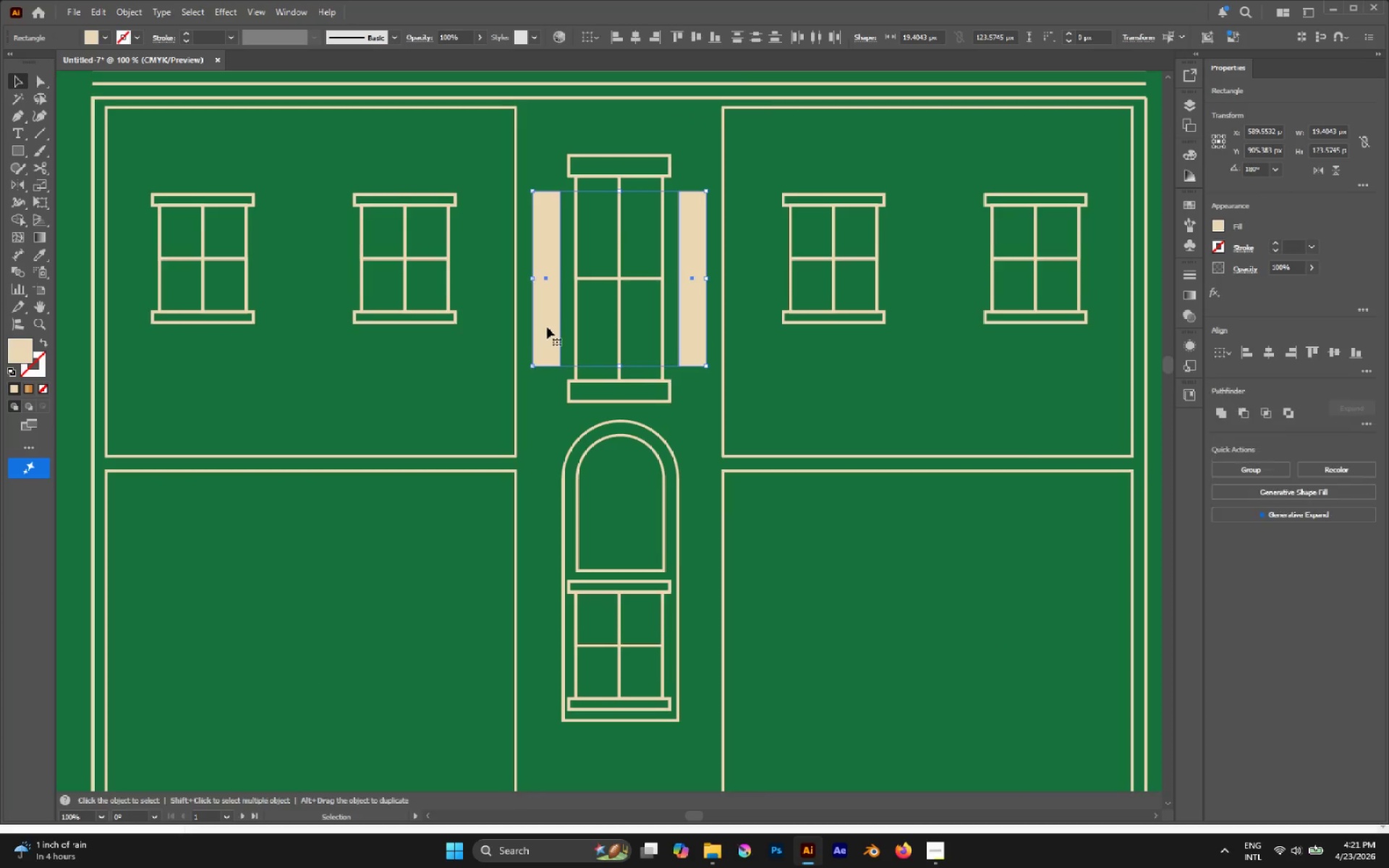 
scroll: coordinate [546, 327], scroll_direction: down, amount: 5.0
 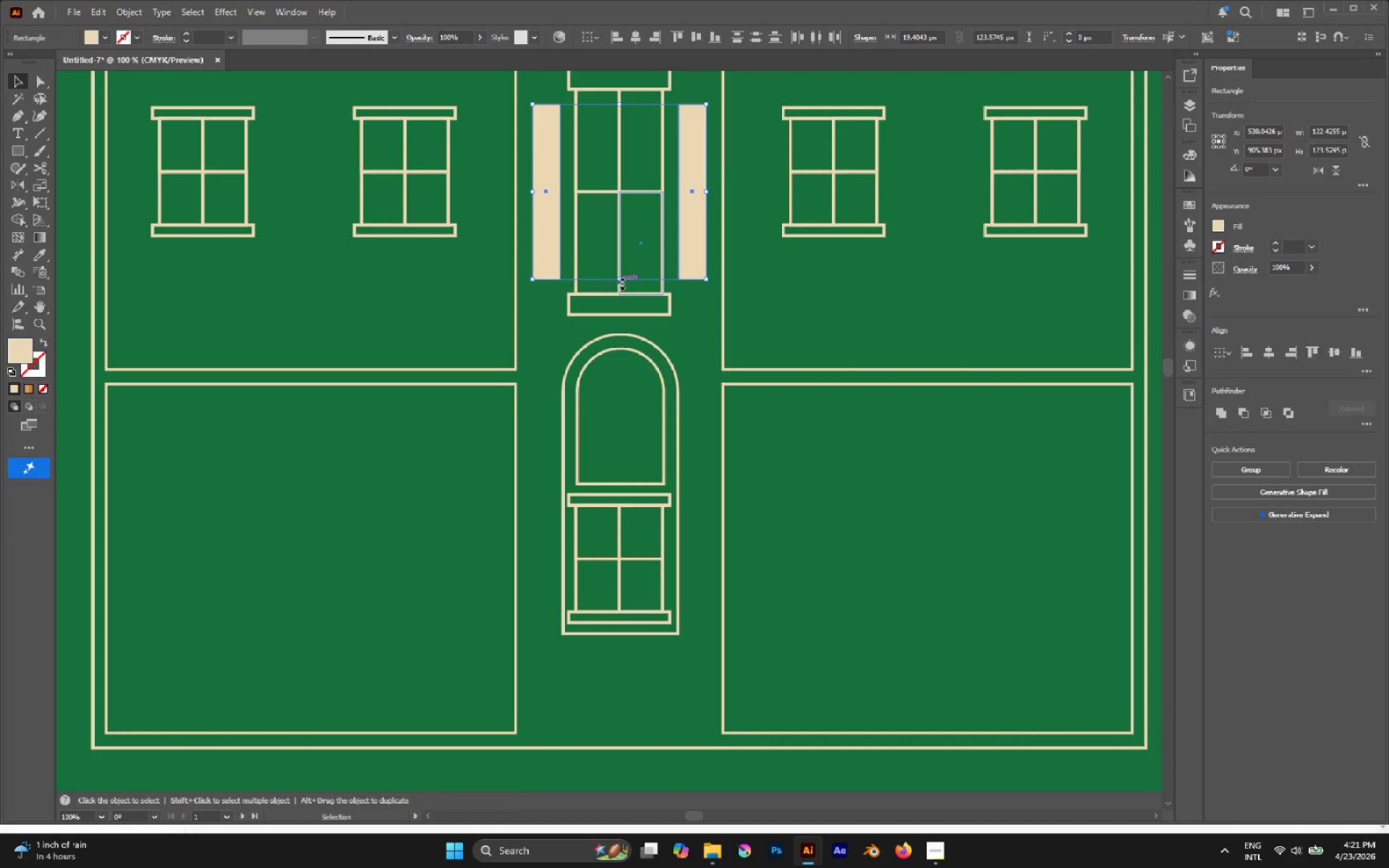 
left_click_drag(start_coordinate=[621, 281], to_coordinate=[655, 648])
 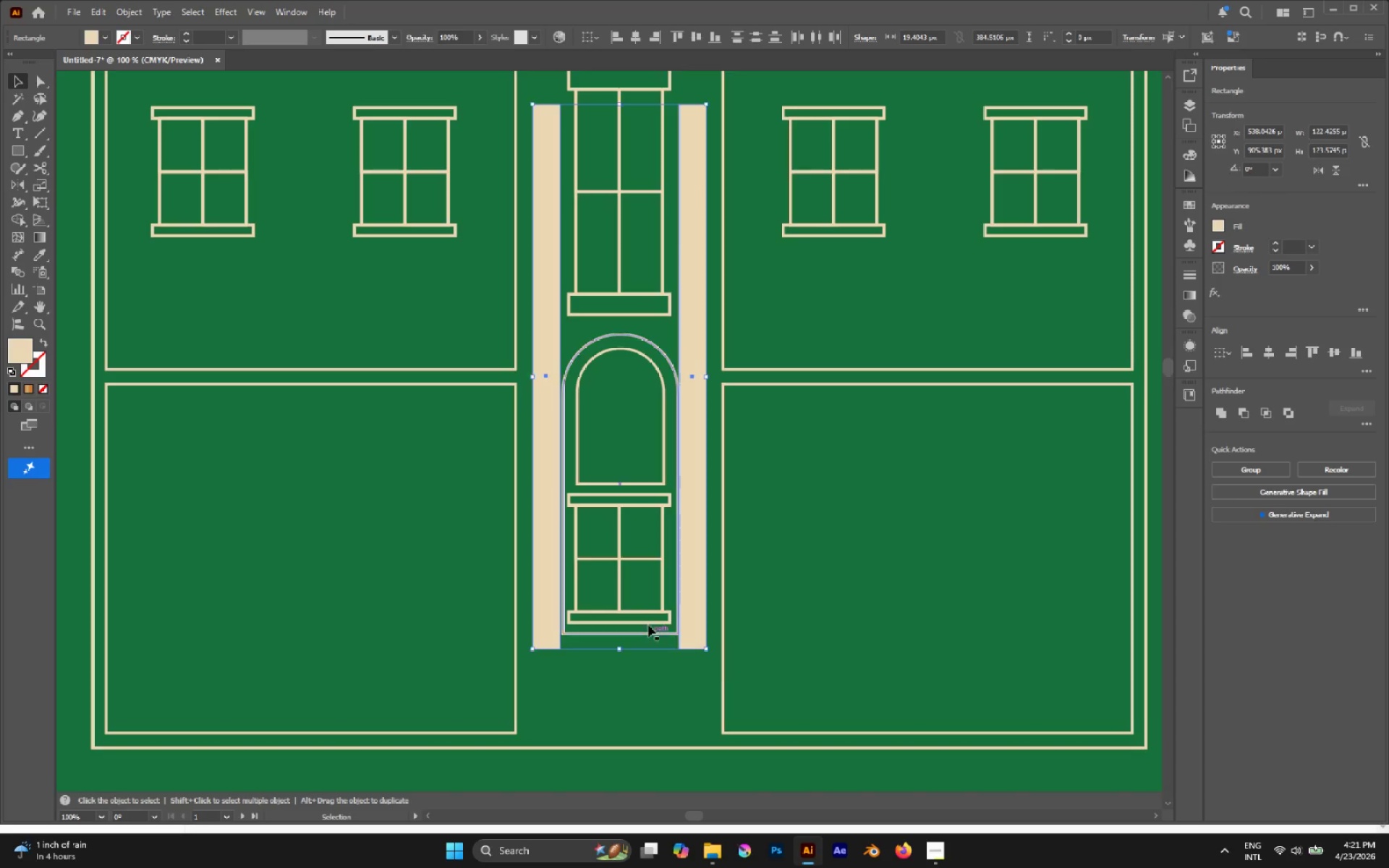 
hold_key(key=AltLeft, duration=0.53)
scroll: coordinate [607, 564], scroll_direction: down, amount: 1.0
 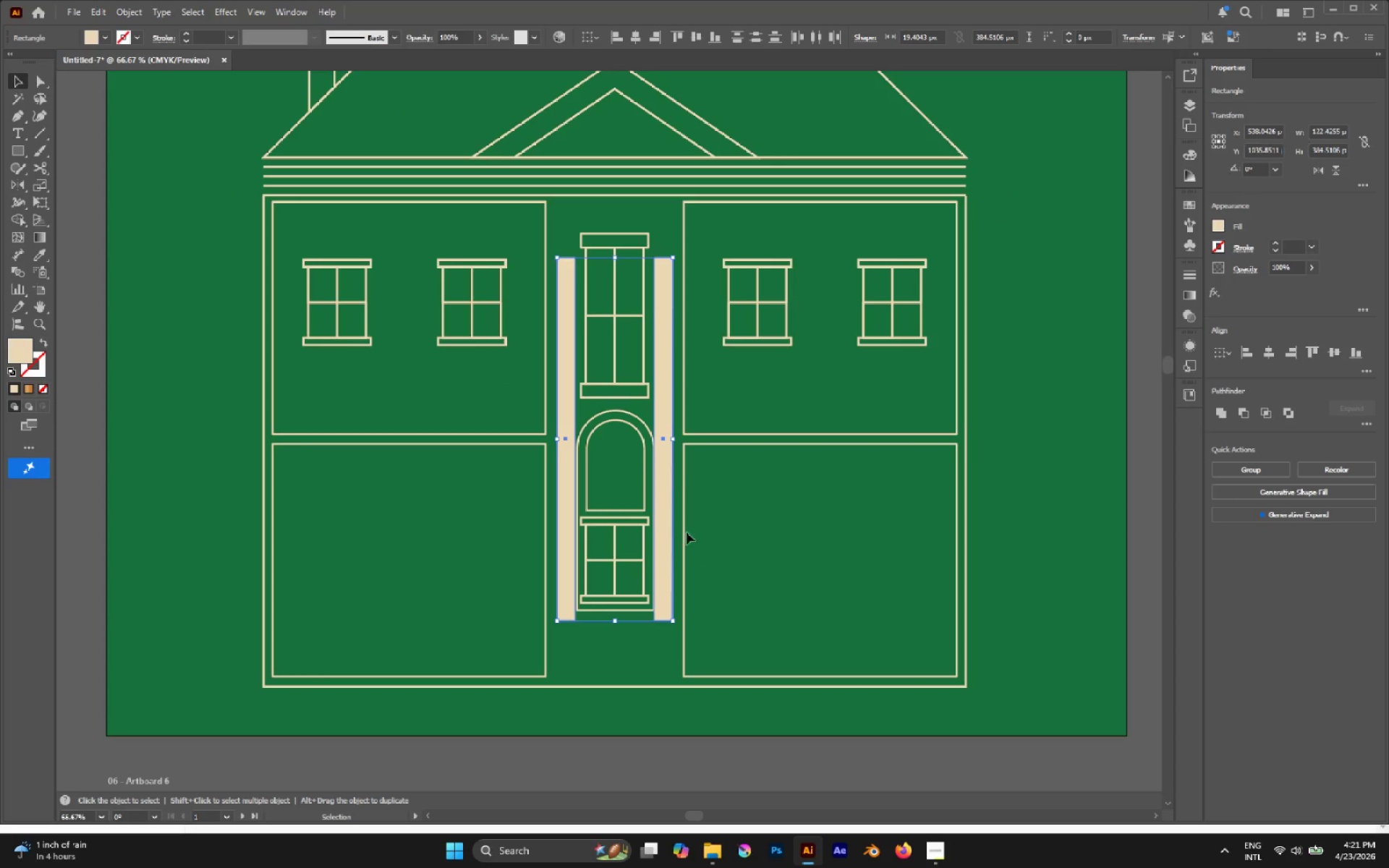 
hold_key(key=MetaLeft, duration=0.45)
scroll: coordinate [645, 512], scroll_direction: down, amount: 5.0
 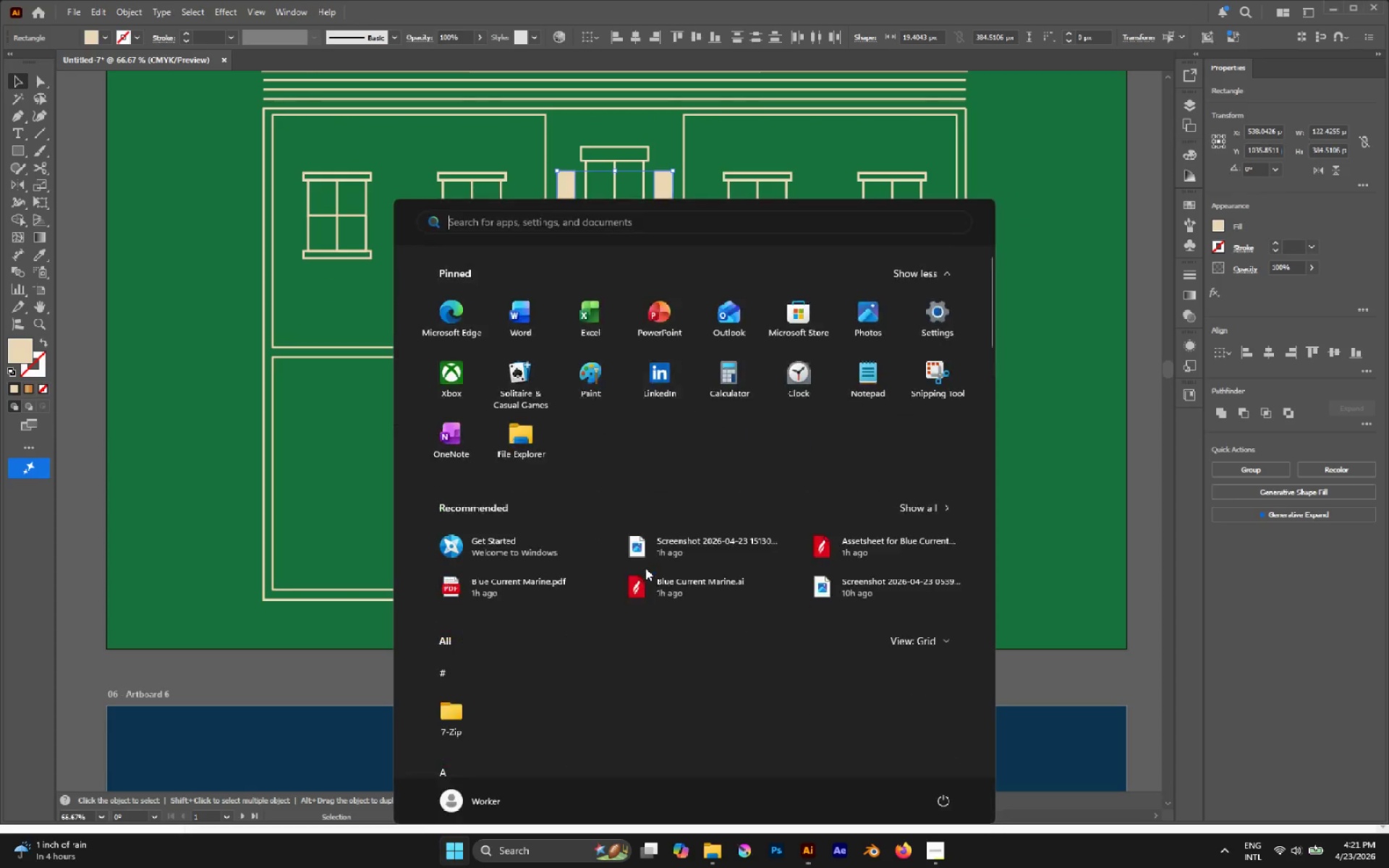 
key(Meta+MetaLeft)
 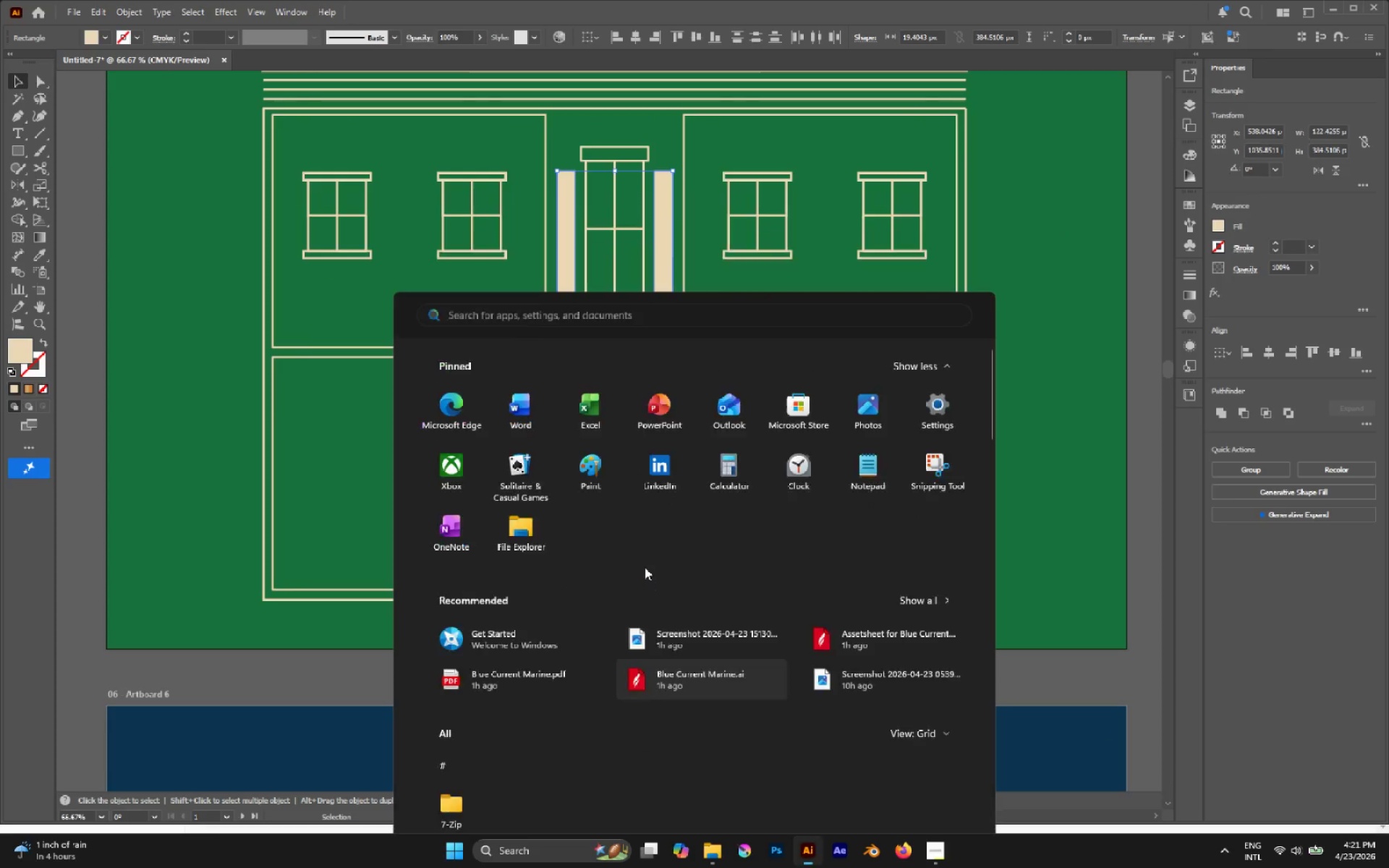 
hold_key(key=AltLeft, duration=0.38)
scroll: coordinate [637, 549], scroll_direction: down, amount: 3.0
 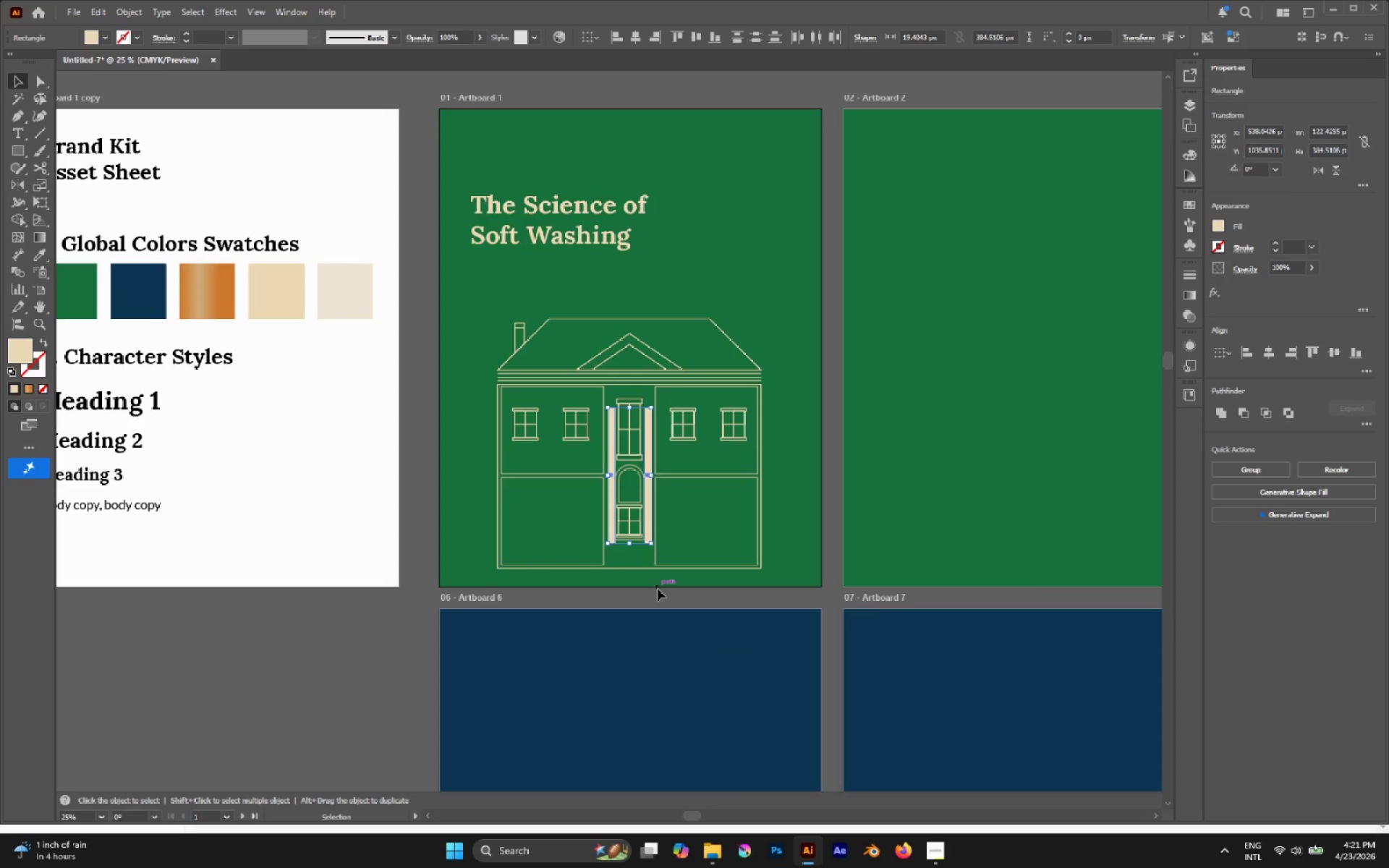 
left_click([660, 595])
 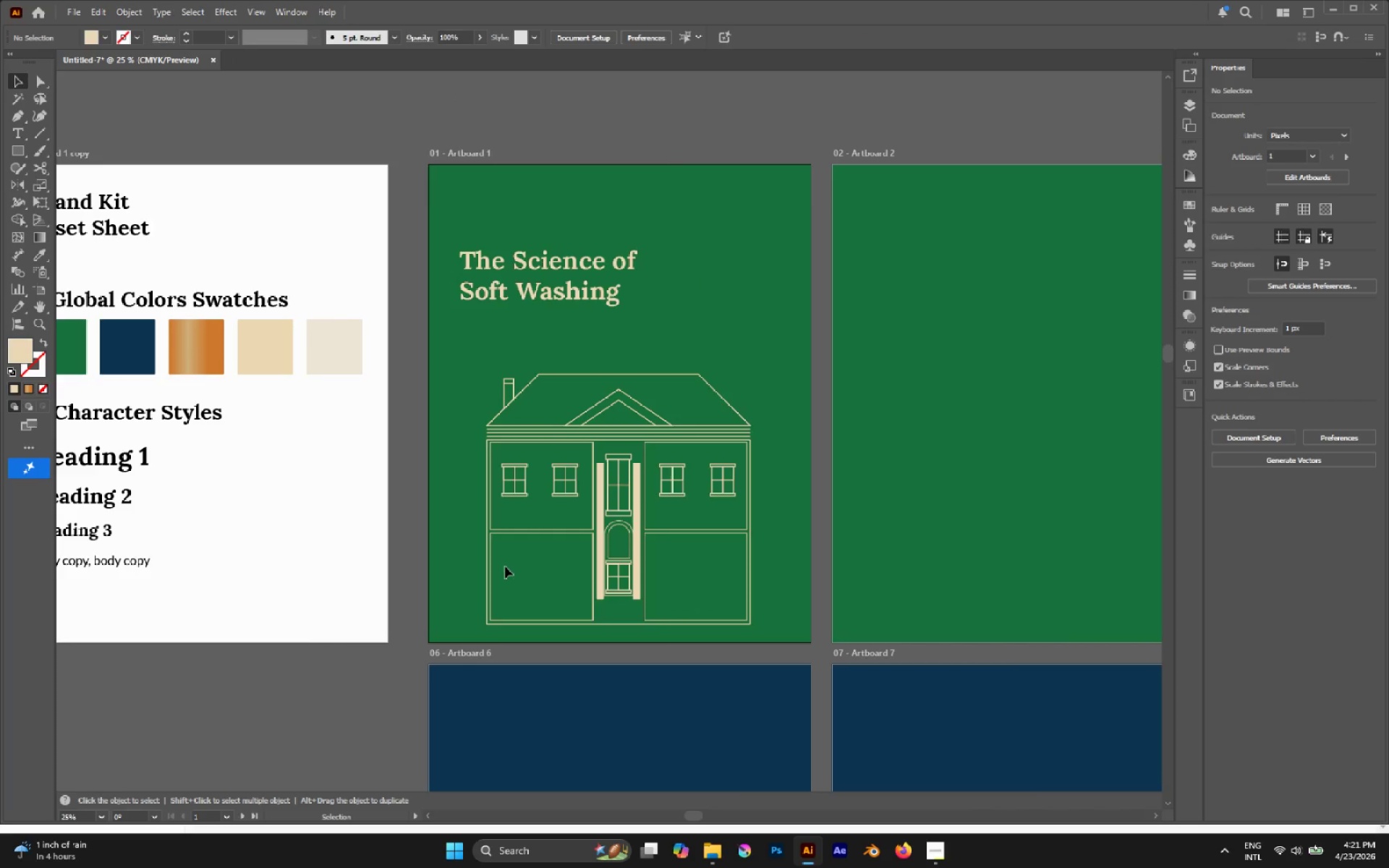 
hold_key(key=AltLeft, duration=0.38)
scroll: coordinate [513, 511], scroll_direction: up, amount: 4.0
 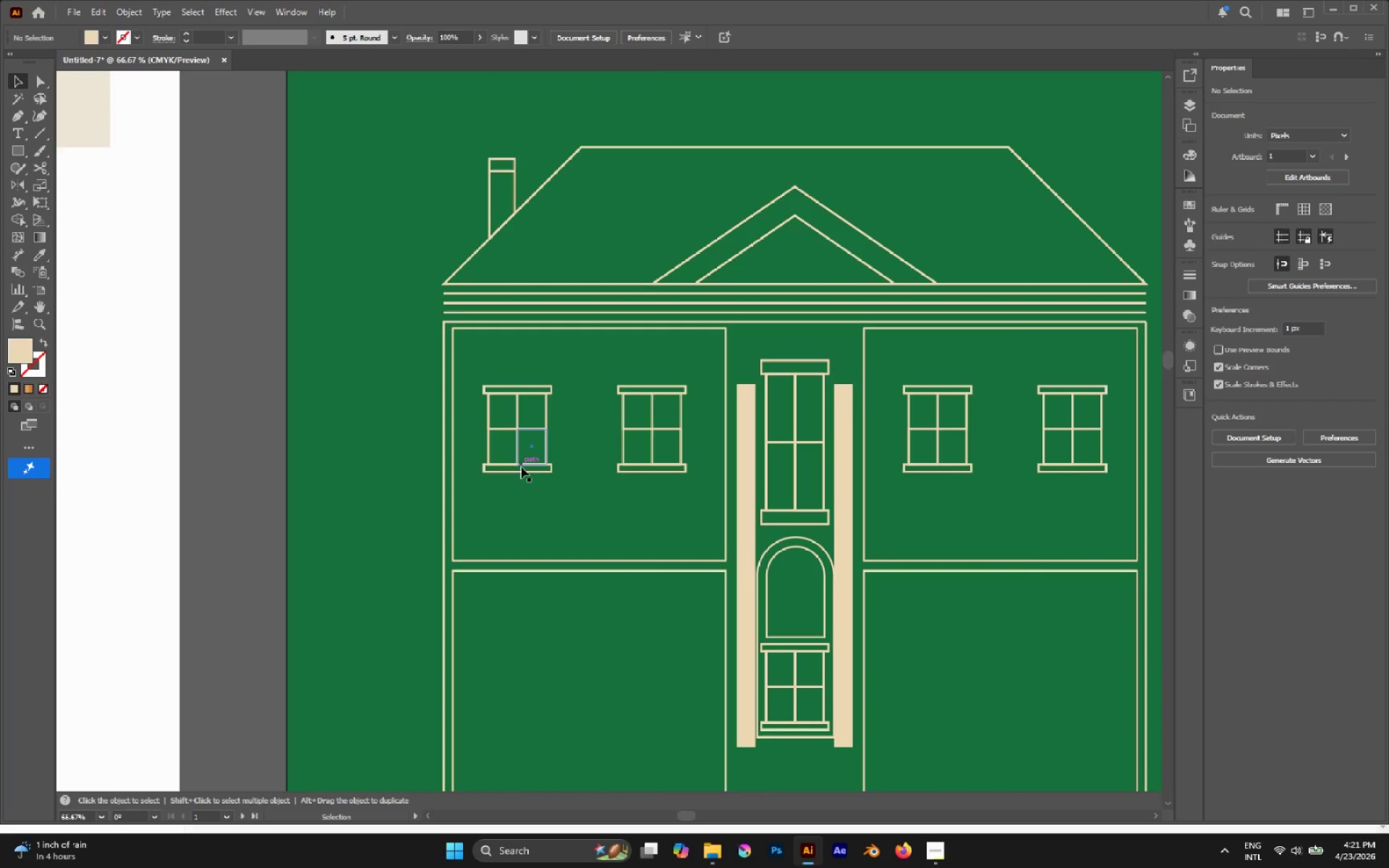 
hold_key(key=ShiftLeft, duration=0.92)
left_click([521, 467])
 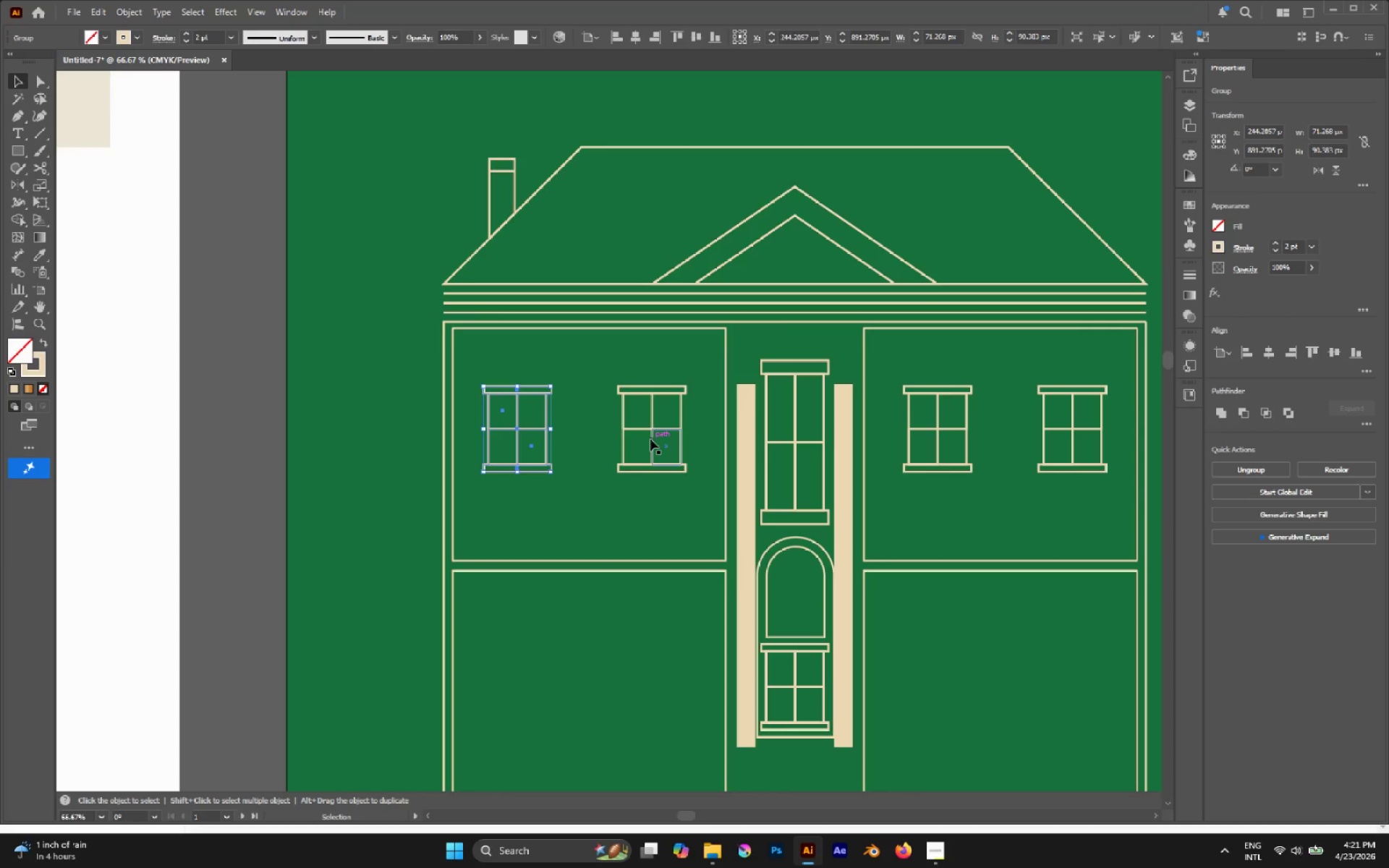 
hold_key(key=ShiftLeft, duration=2.94)
left_click([650, 439])
 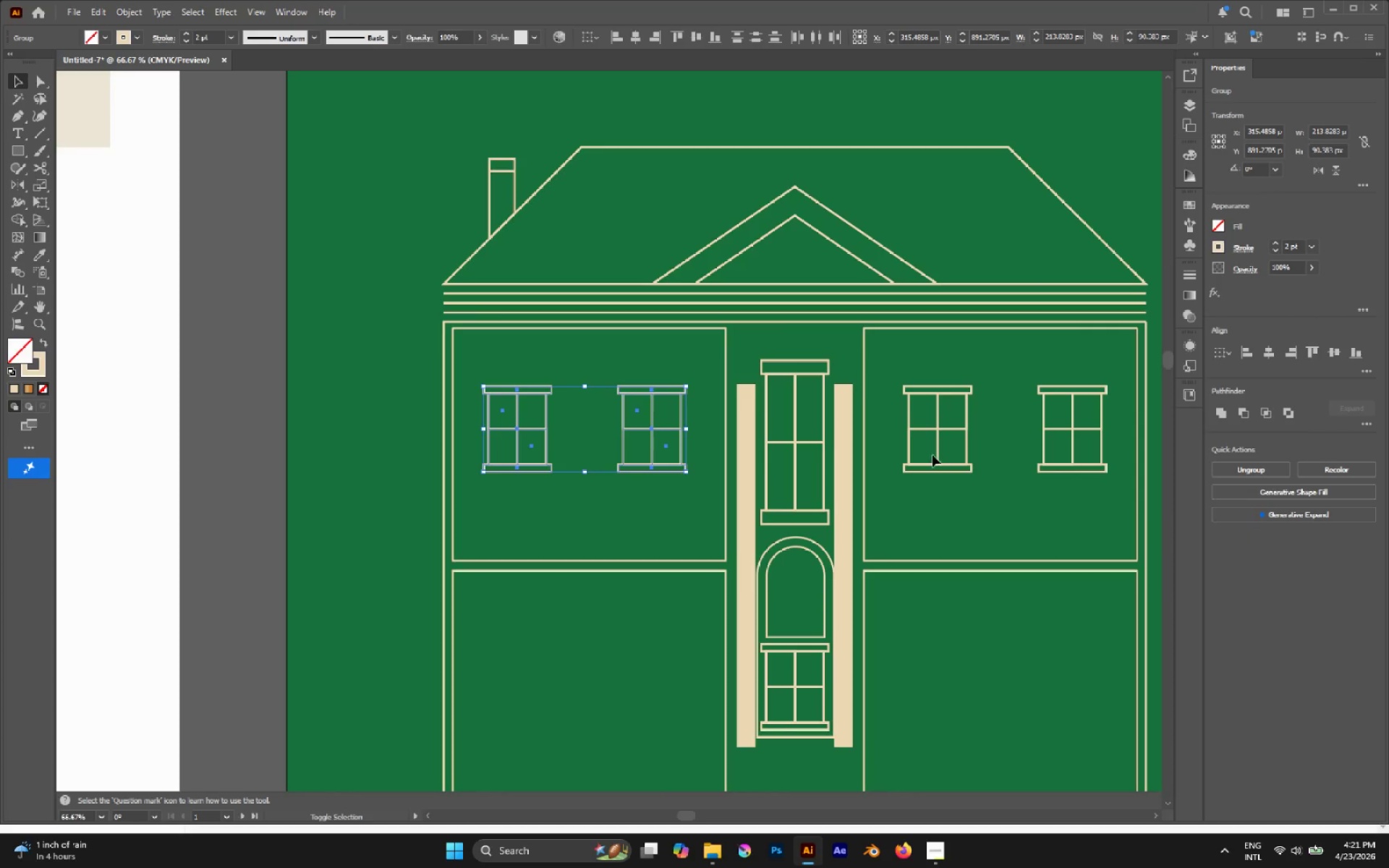 
left_click([937, 447])
 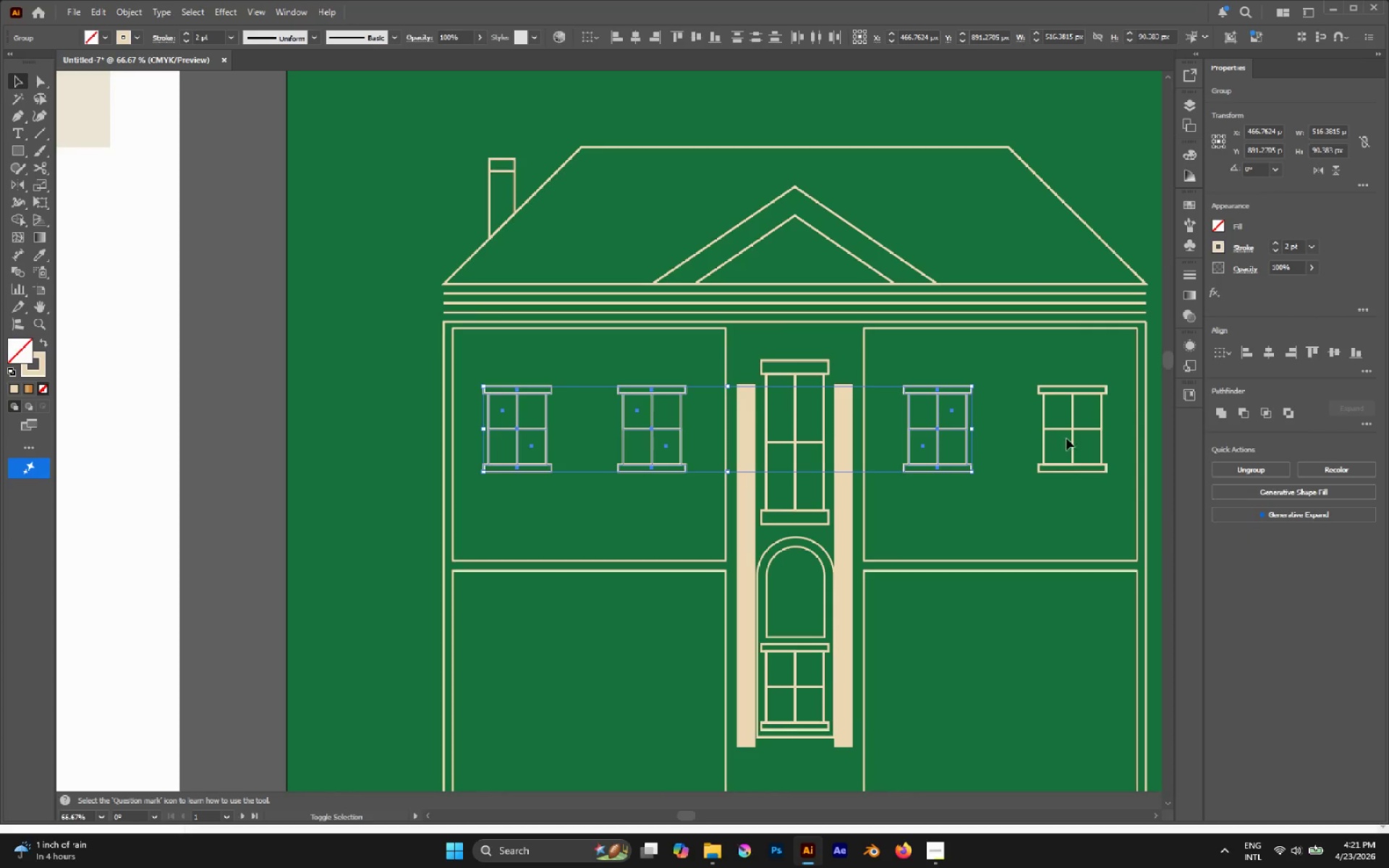 
left_click([1072, 434])
 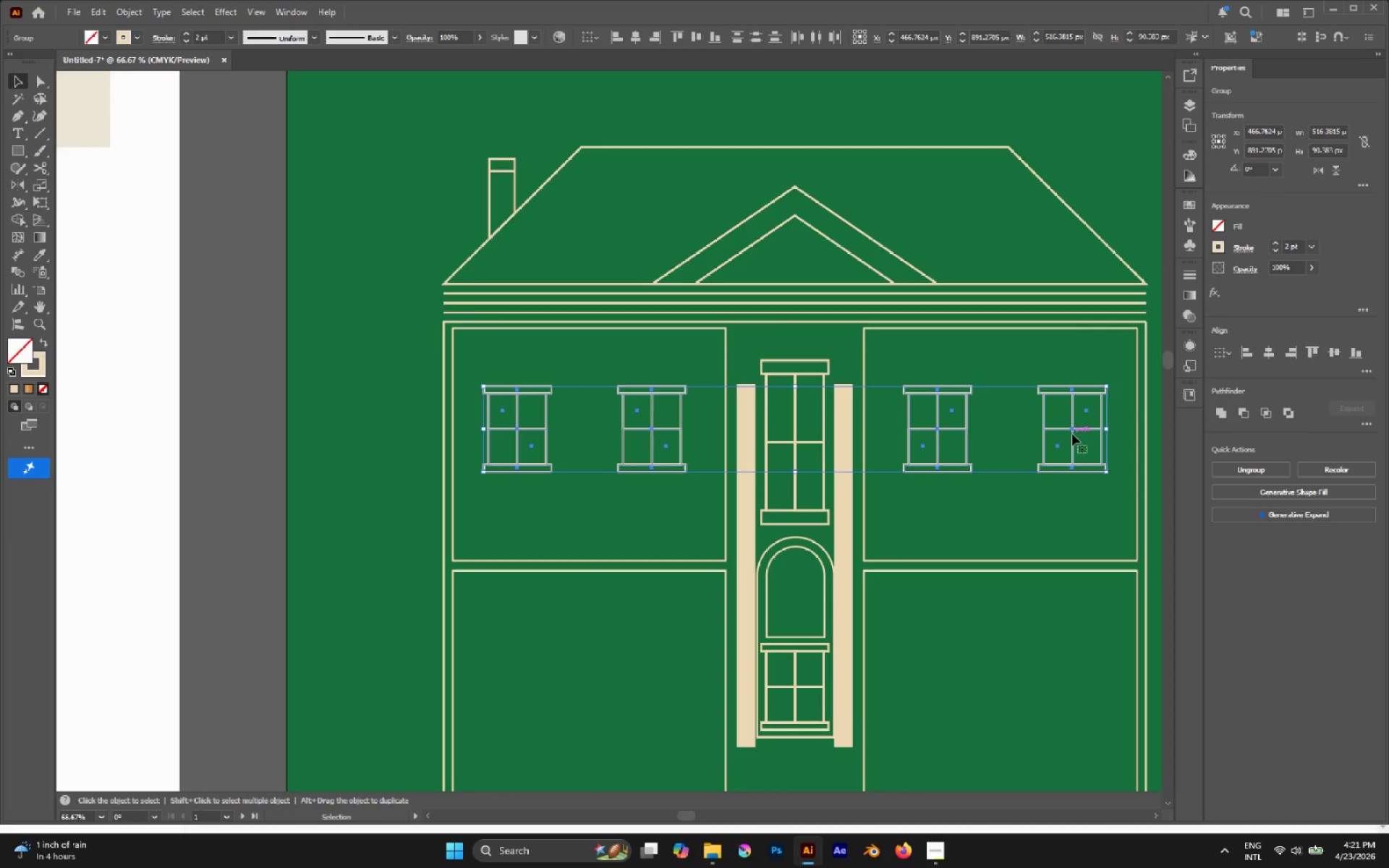 
hold_key(key=AltLeft, duration=5.05)
 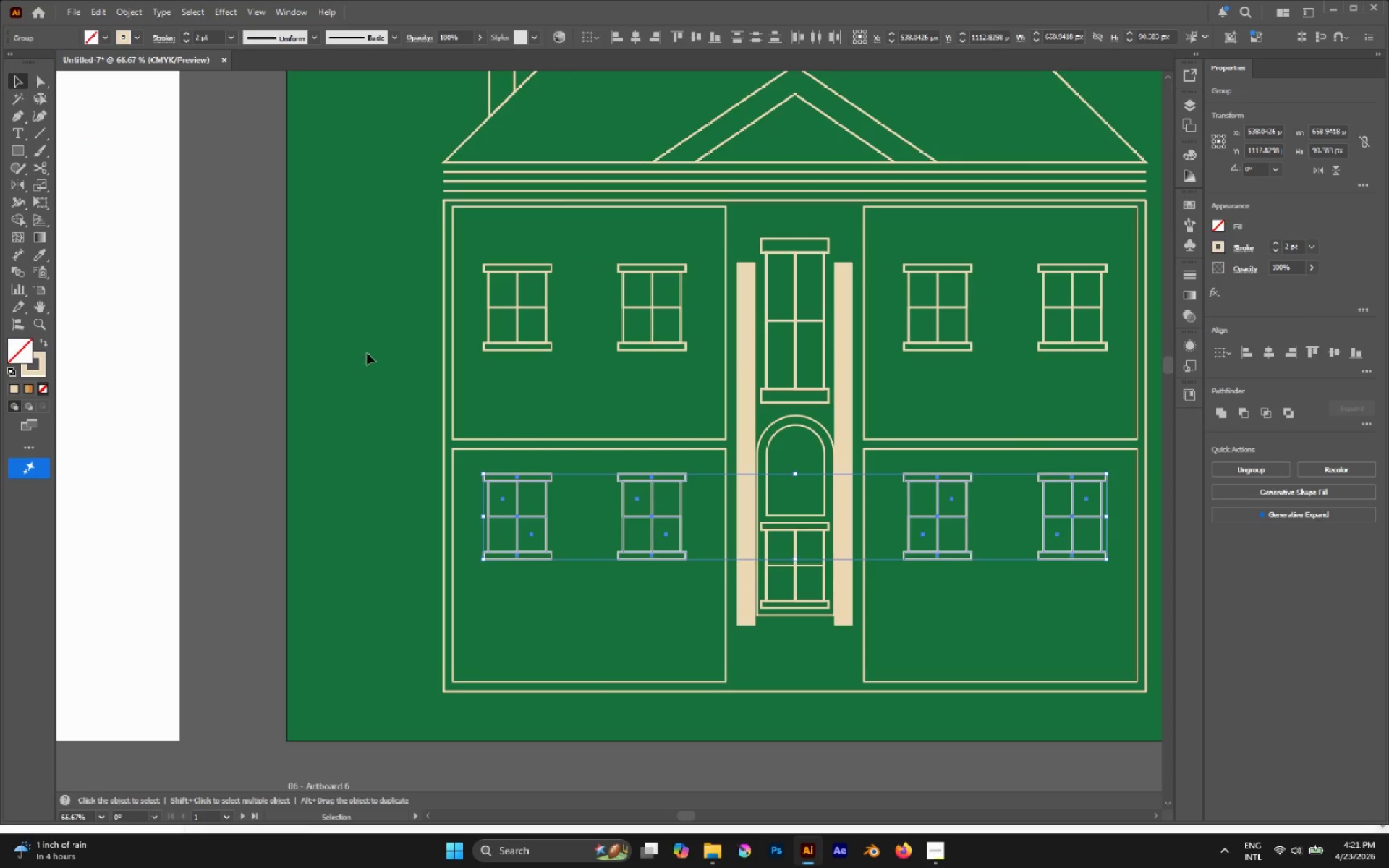 
scroll: coordinate [1072, 441], scroll_direction: down, amount: 7.0
 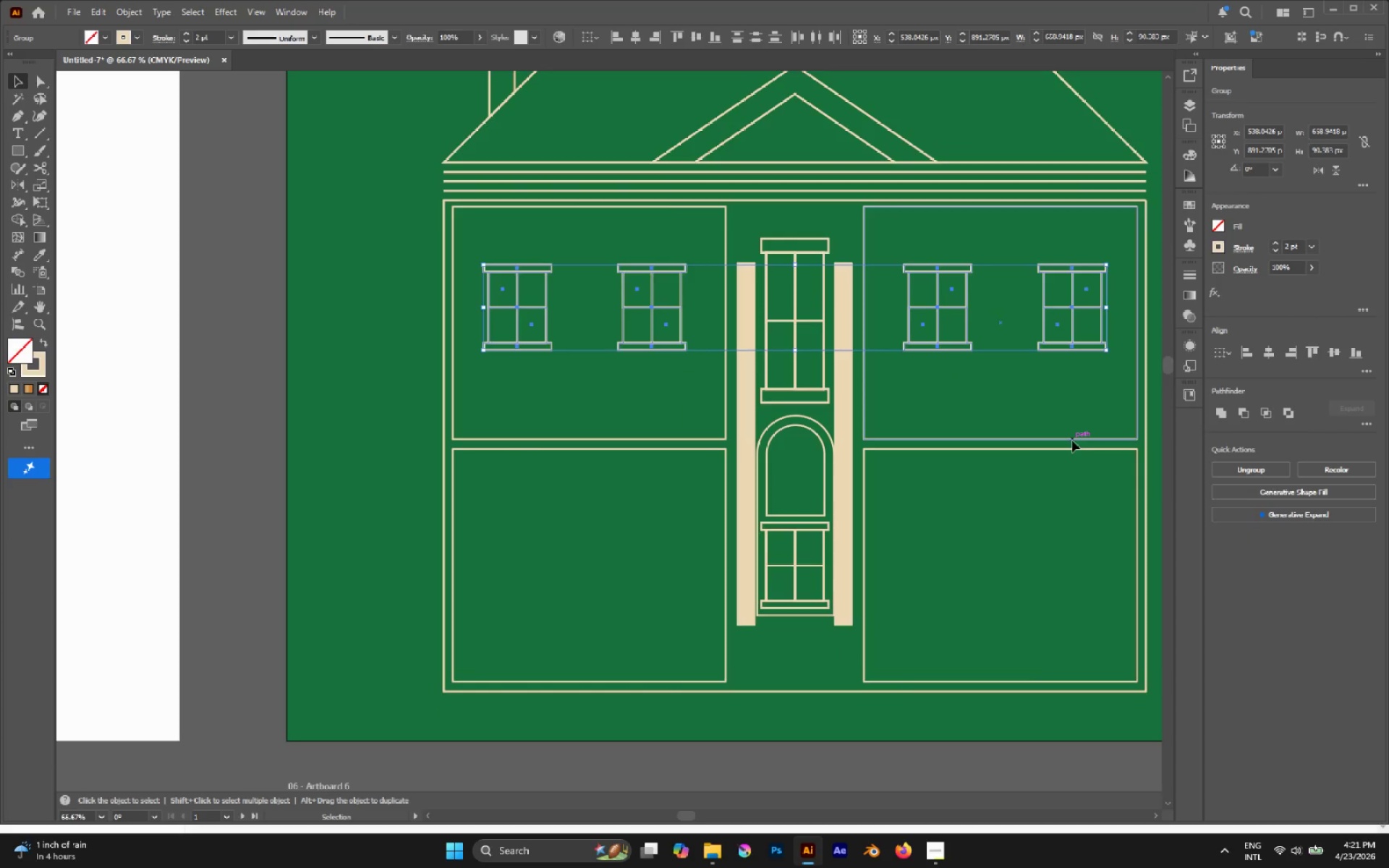 
left_click_drag(start_coordinate=[1075, 306], to_coordinate=[1078, 518])
 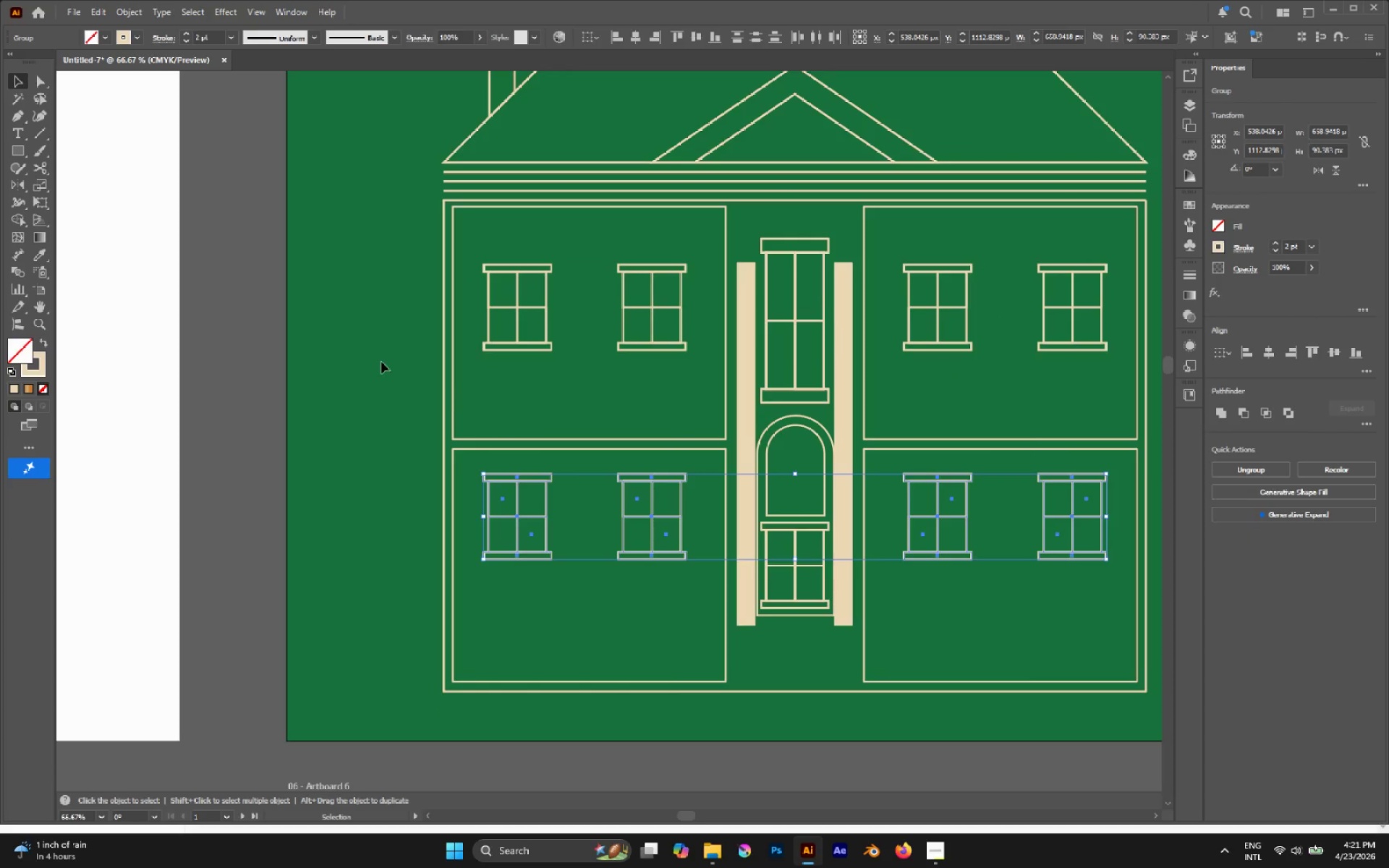 
hold_key(key=ShiftLeft, duration=3.89)
 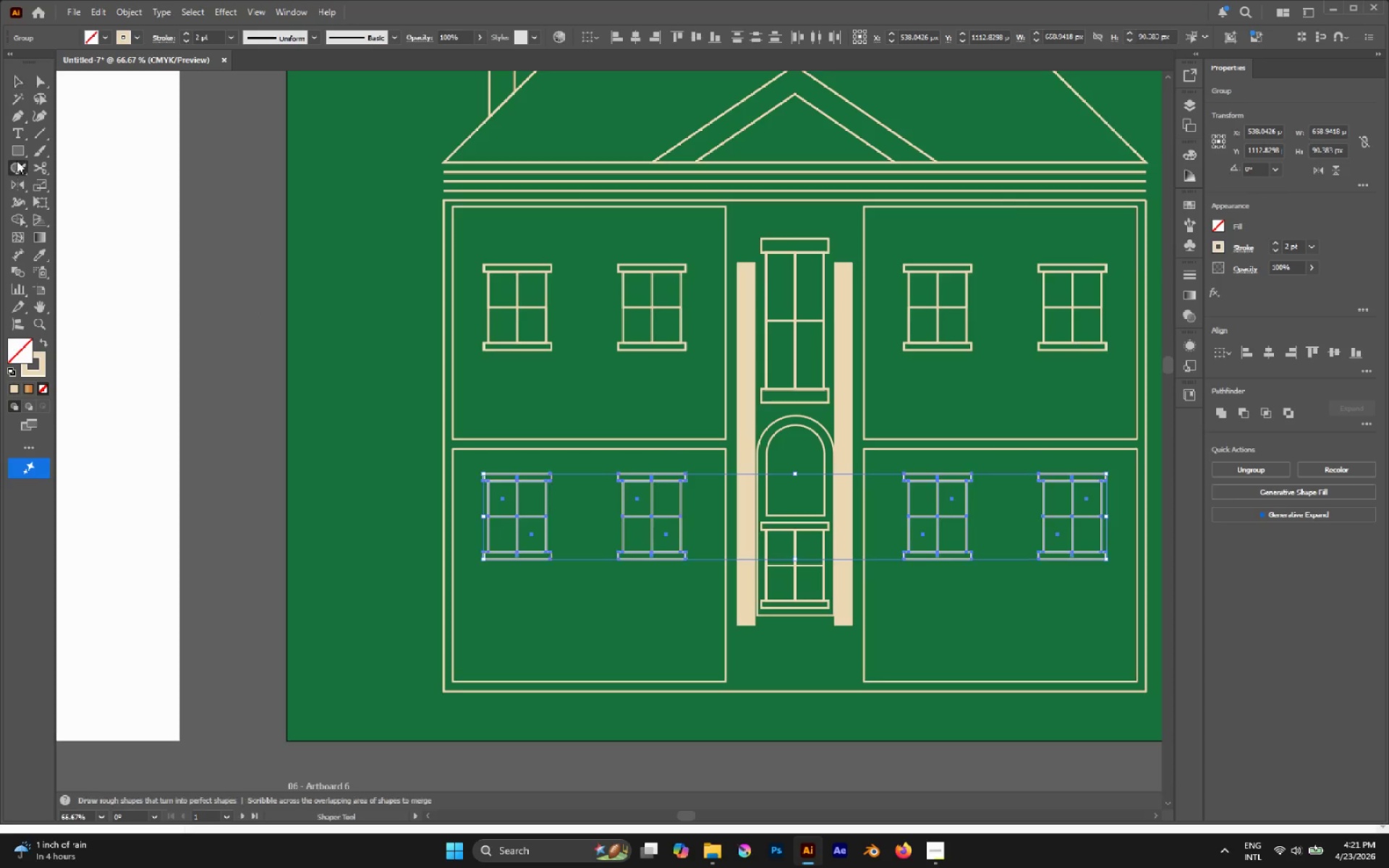 
double_click([14, 150])
 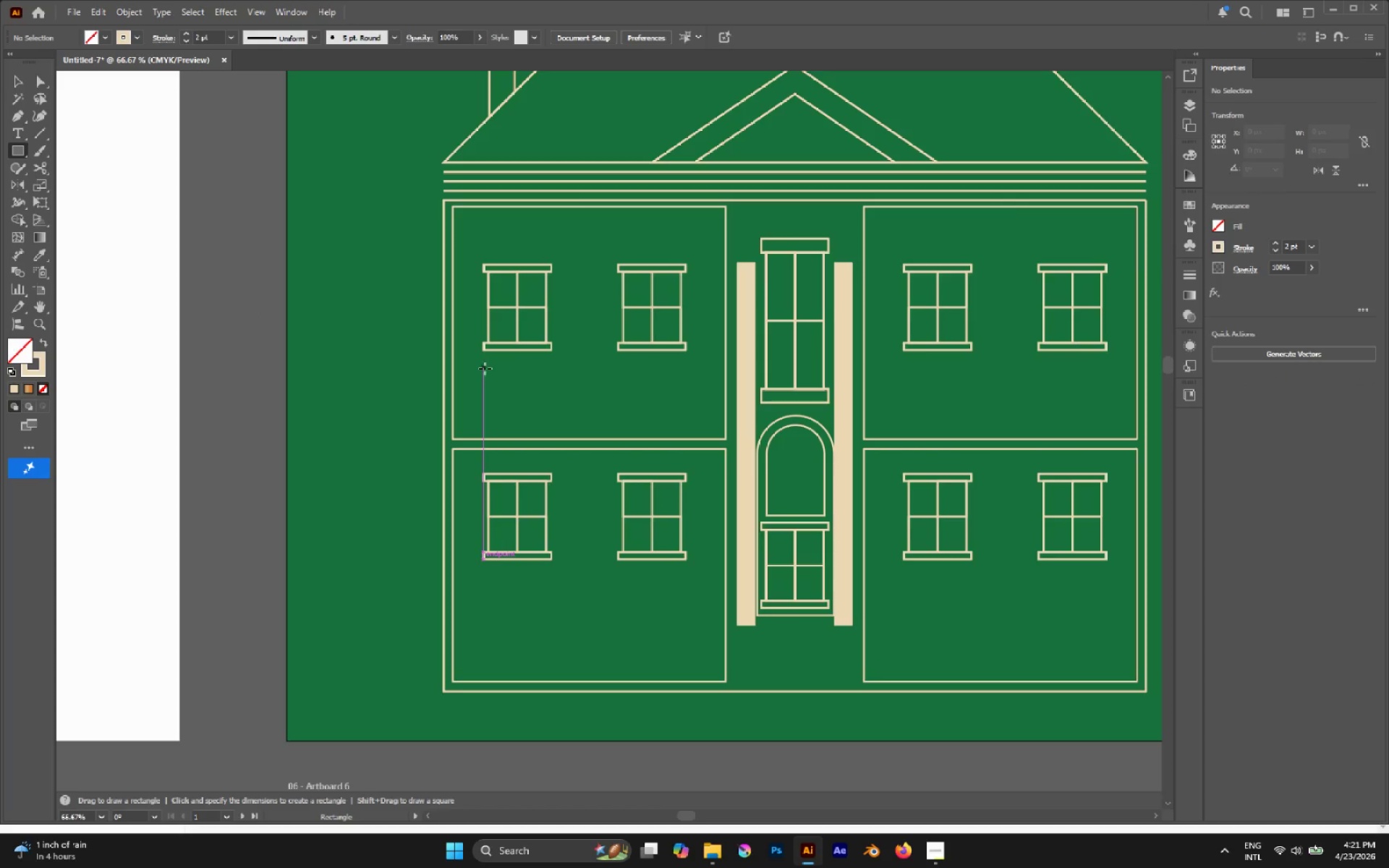 
left_click_drag(start_coordinate=[485, 368], to_coordinate=[687, 425])
 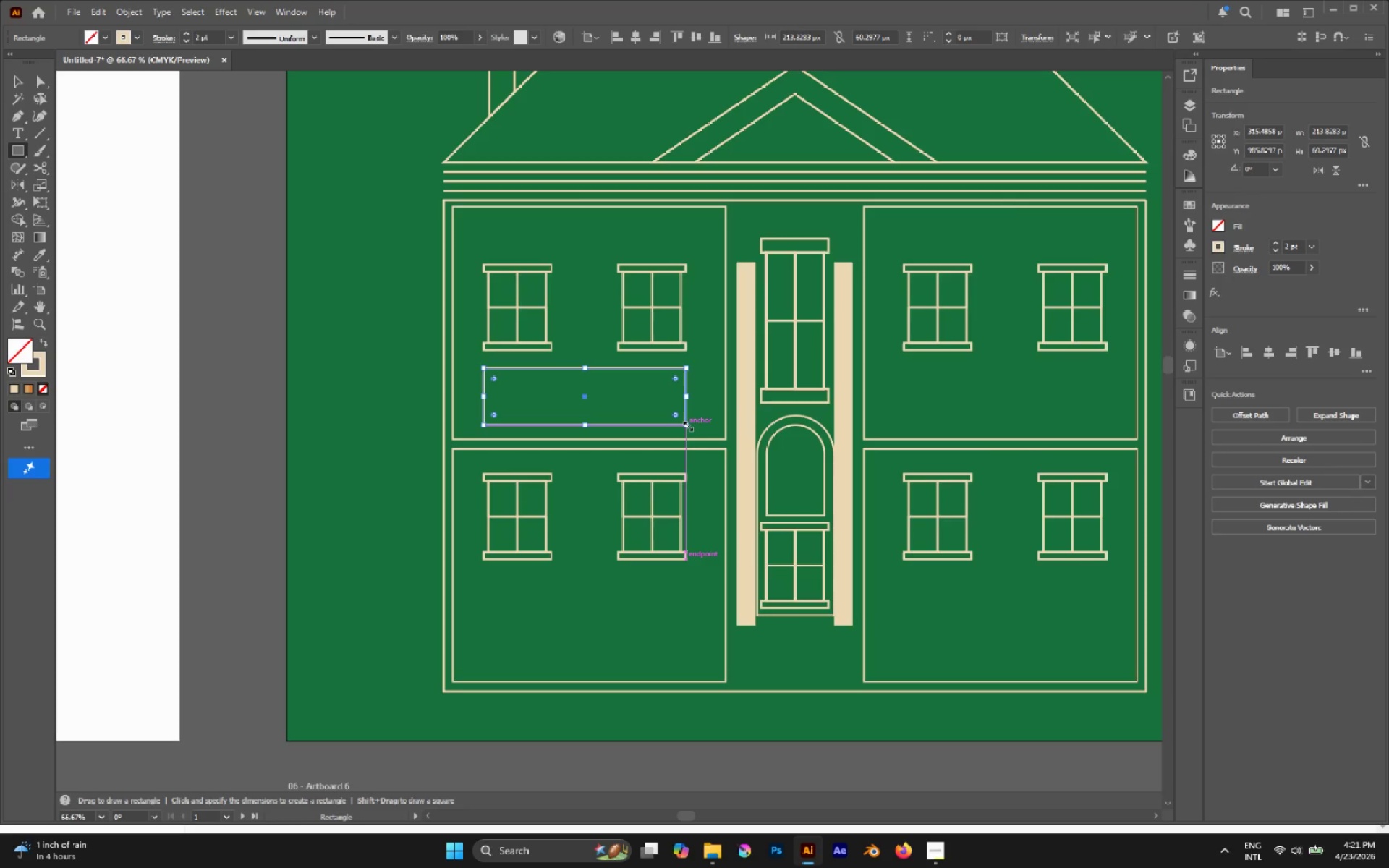 
key(V)
 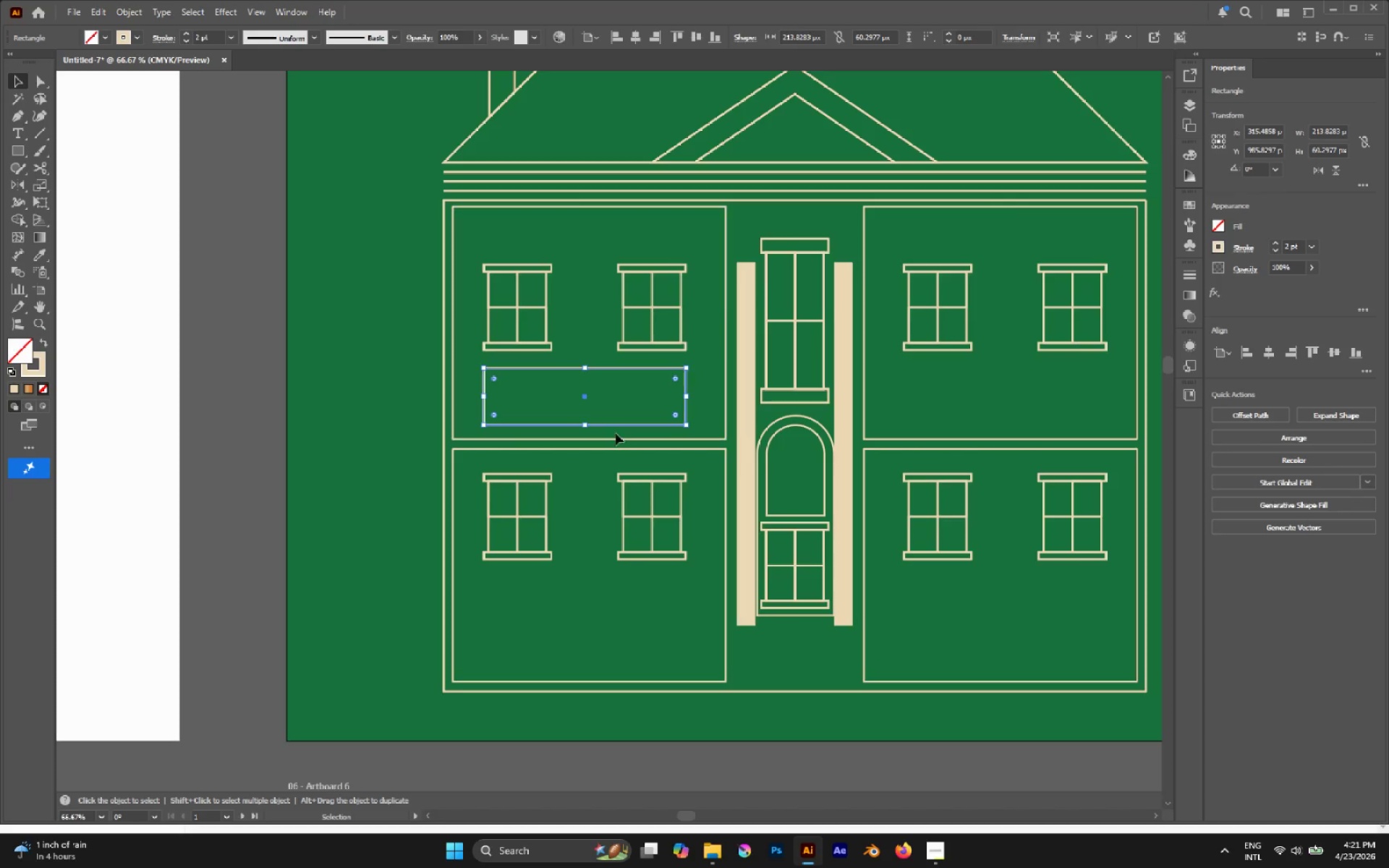 
hold_key(key=AltLeft, duration=3.22)
left_click_drag(start_coordinate=[585, 396], to_coordinate=[1010, 426])
 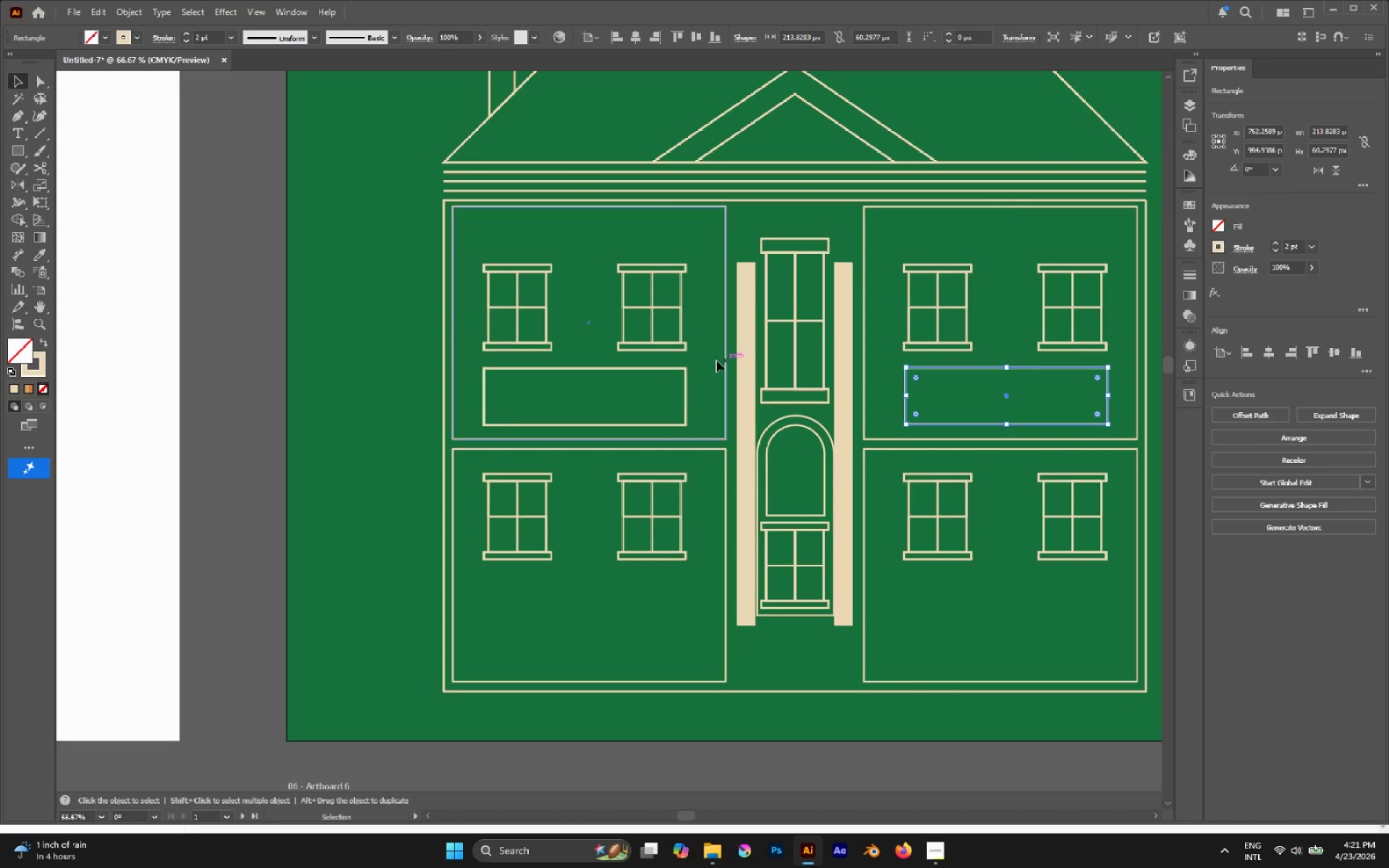 
hold_key(key=ShiftLeft, duration=2.5)
 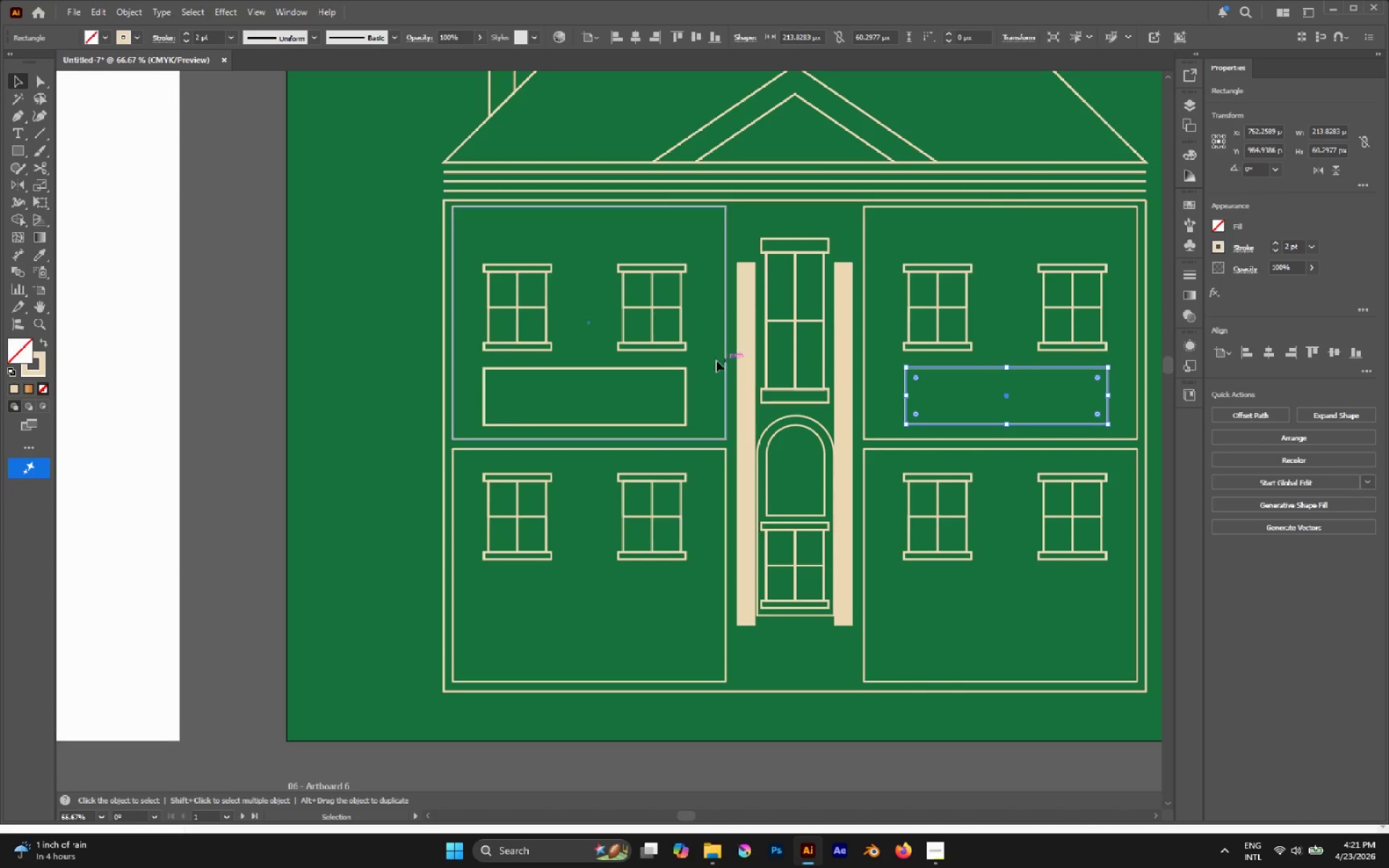 
hold_key(key=ShiftLeft, duration=0.94)
left_click([687, 379])
 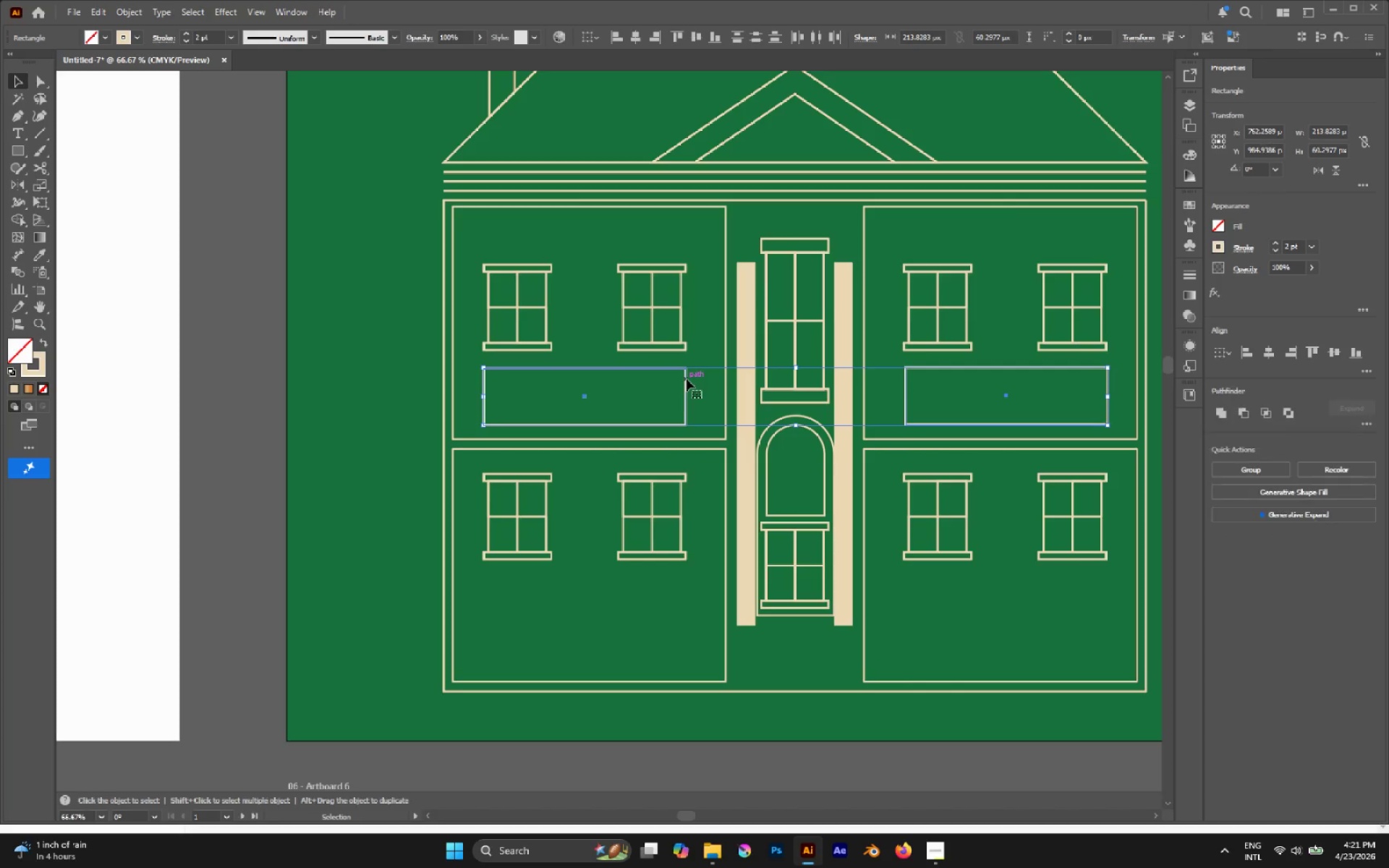 
hold_key(key=AltLeft, duration=2.84)
left_click_drag(start_coordinate=[686, 379], to_coordinate=[691, 600])
 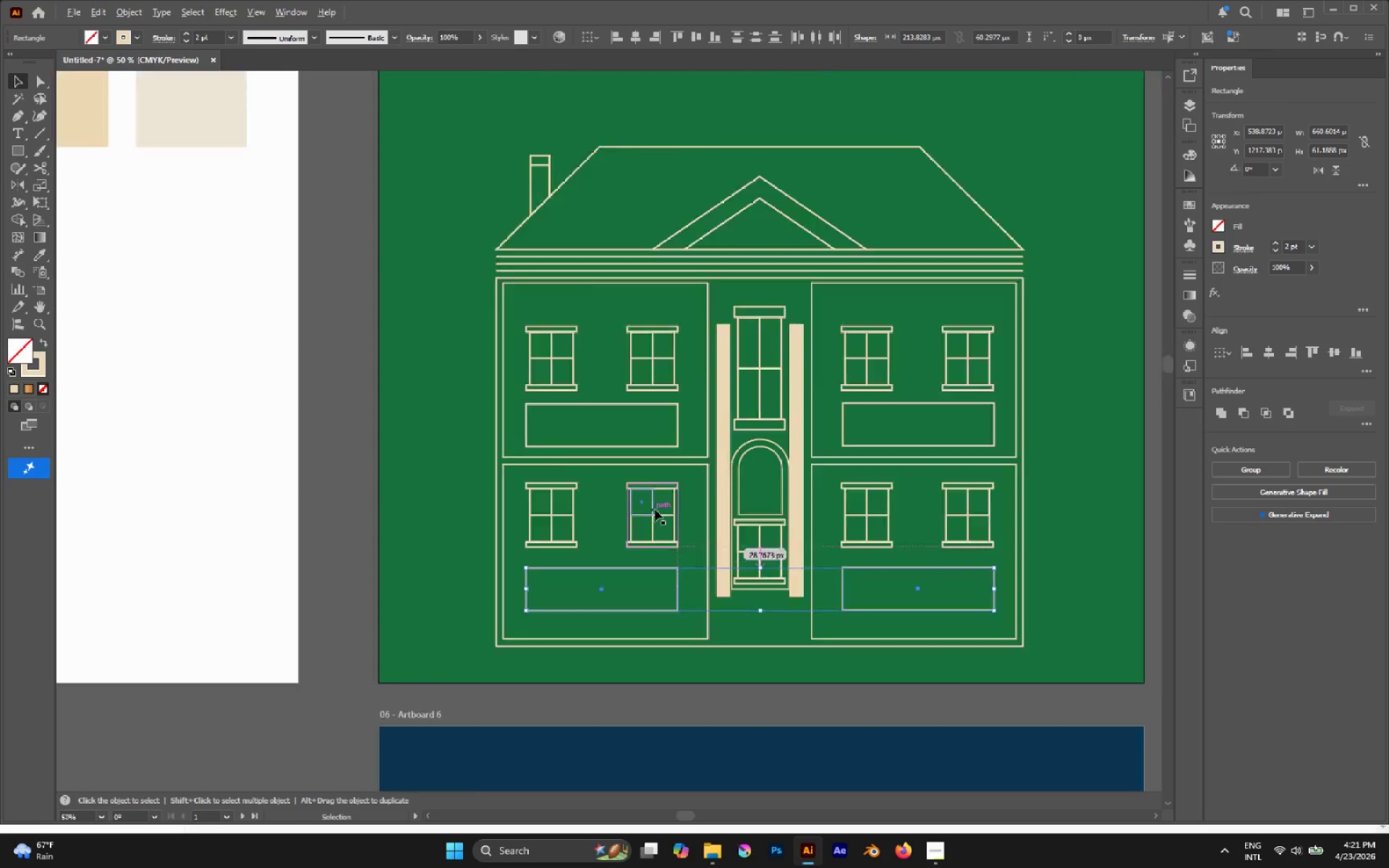 
hold_key(key=ShiftLeft, duration=2.38)
 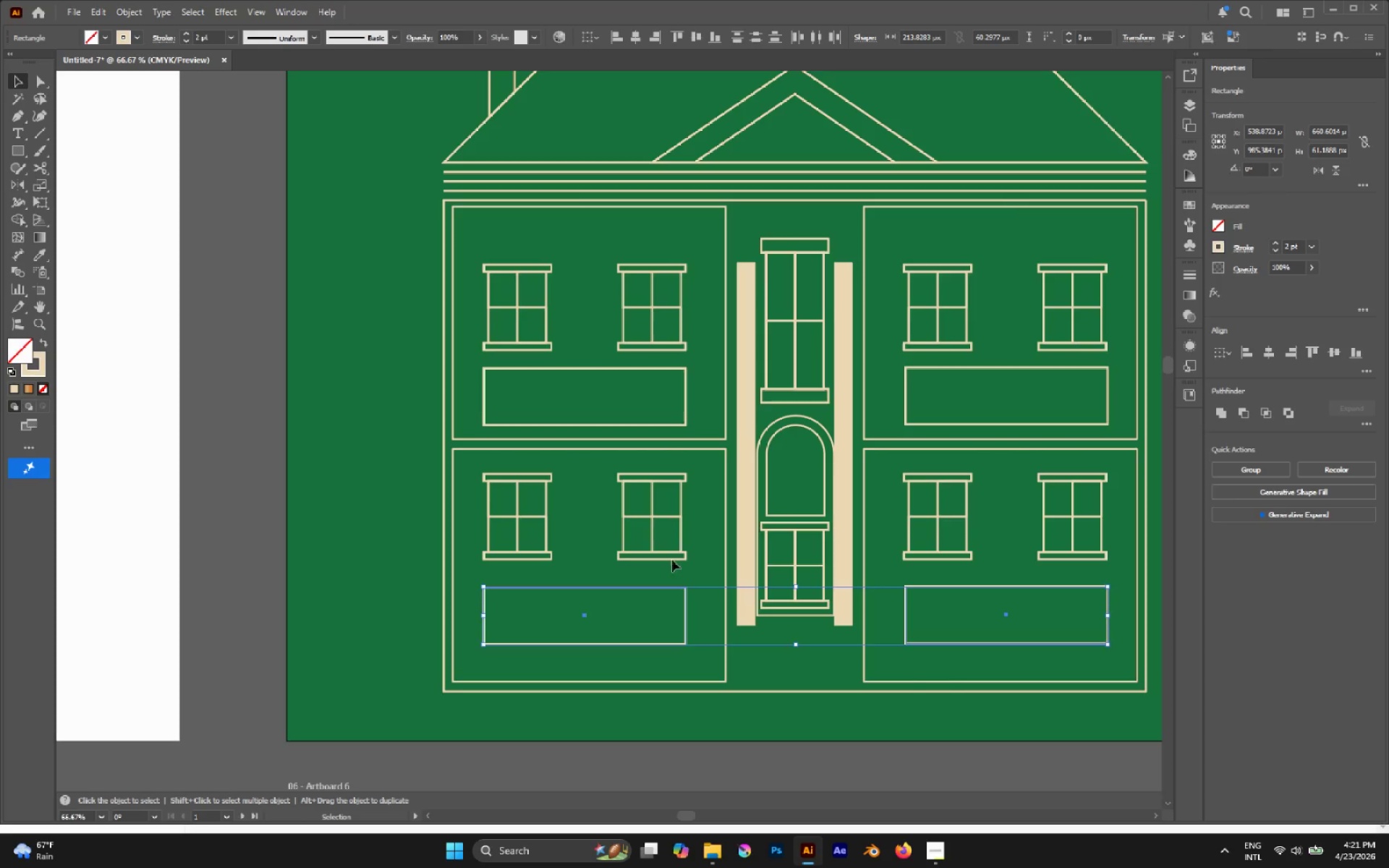 
hold_key(key=AltLeft, duration=0.39)
scroll: coordinate [655, 509], scroll_direction: down, amount: 2.0
 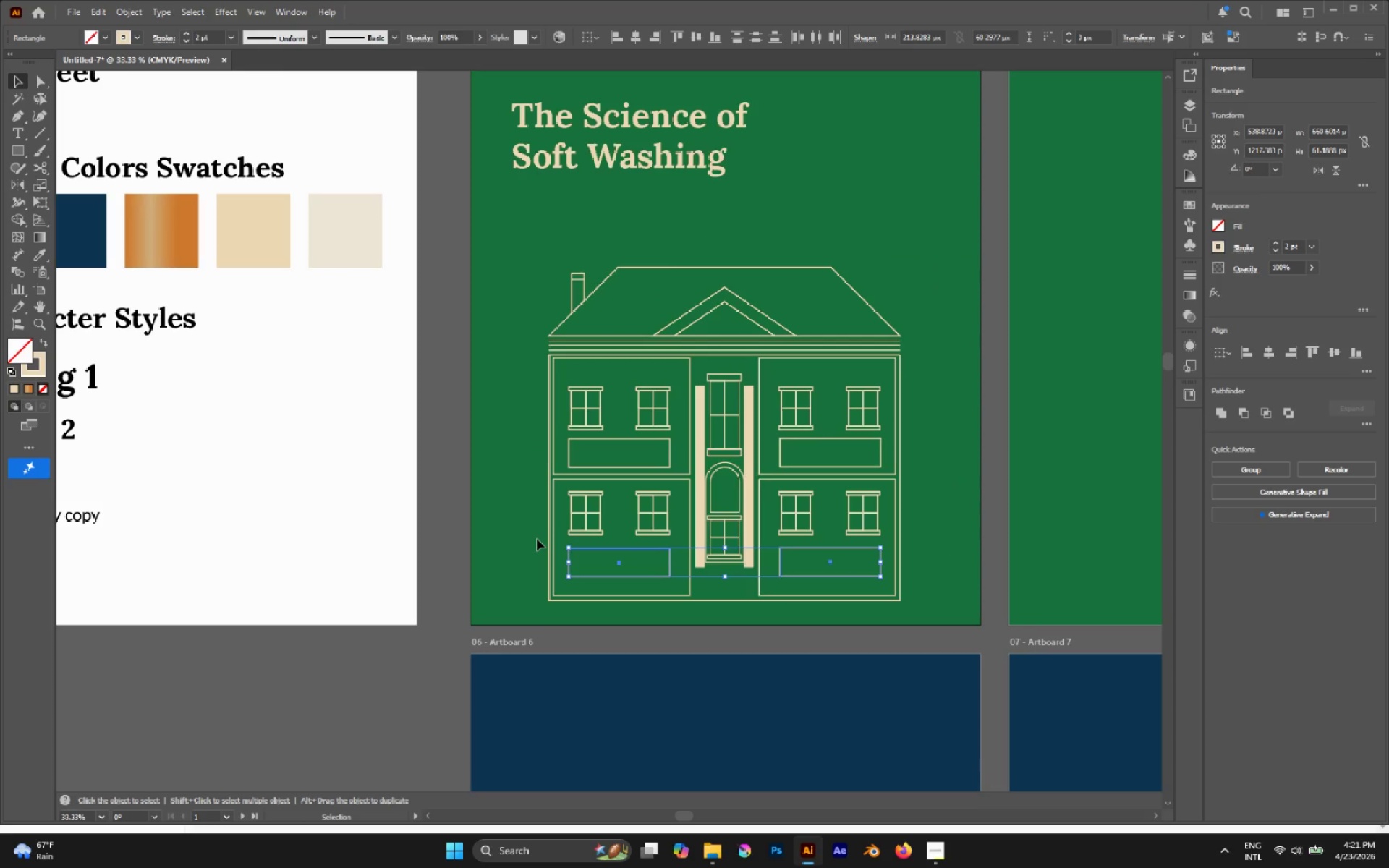 
left_click([506, 523])
 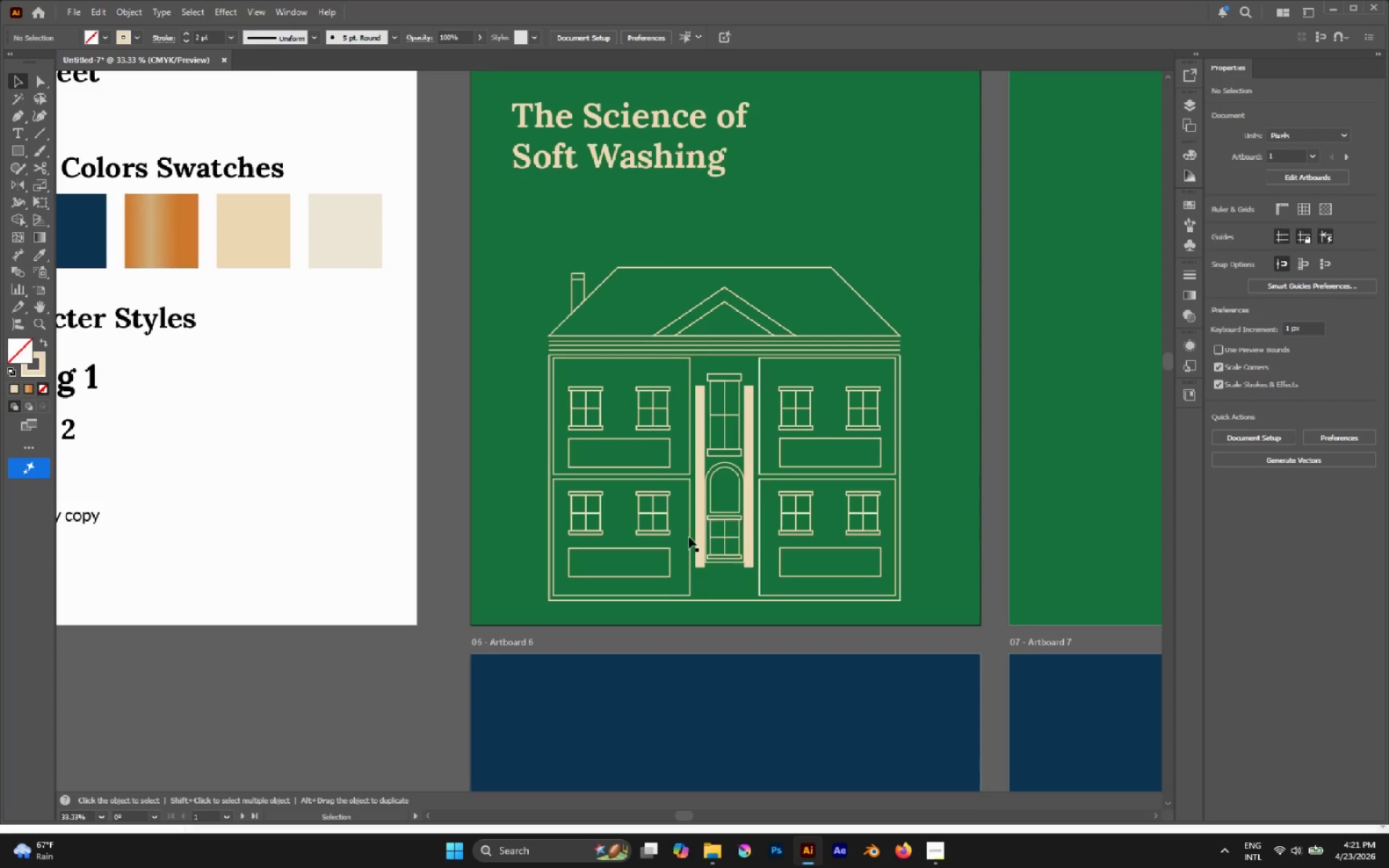 
hold_key(key=AltLeft, duration=0.47)
scroll: coordinate [723, 479], scroll_direction: up, amount: 3.0
 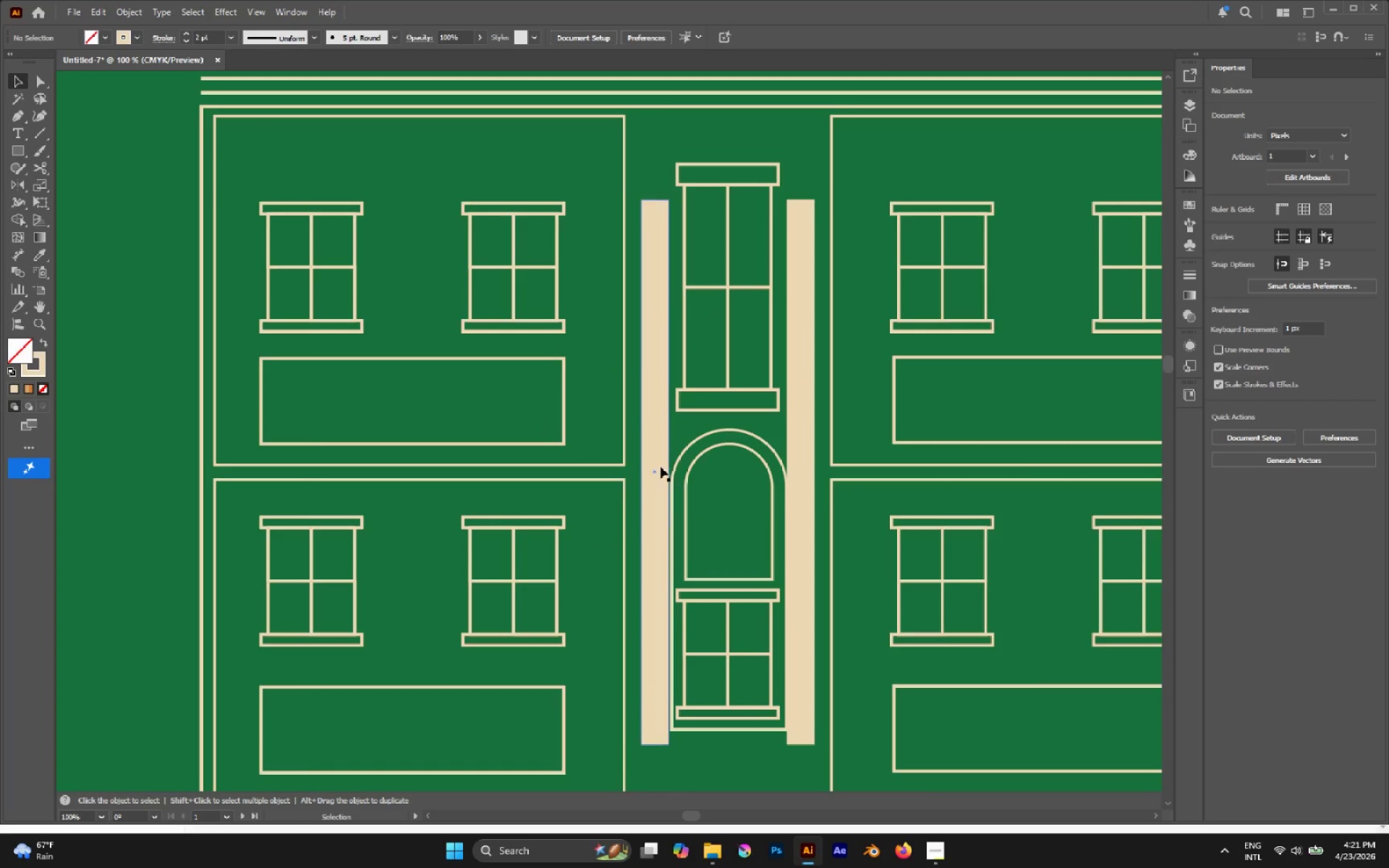 
left_click([660, 467])
 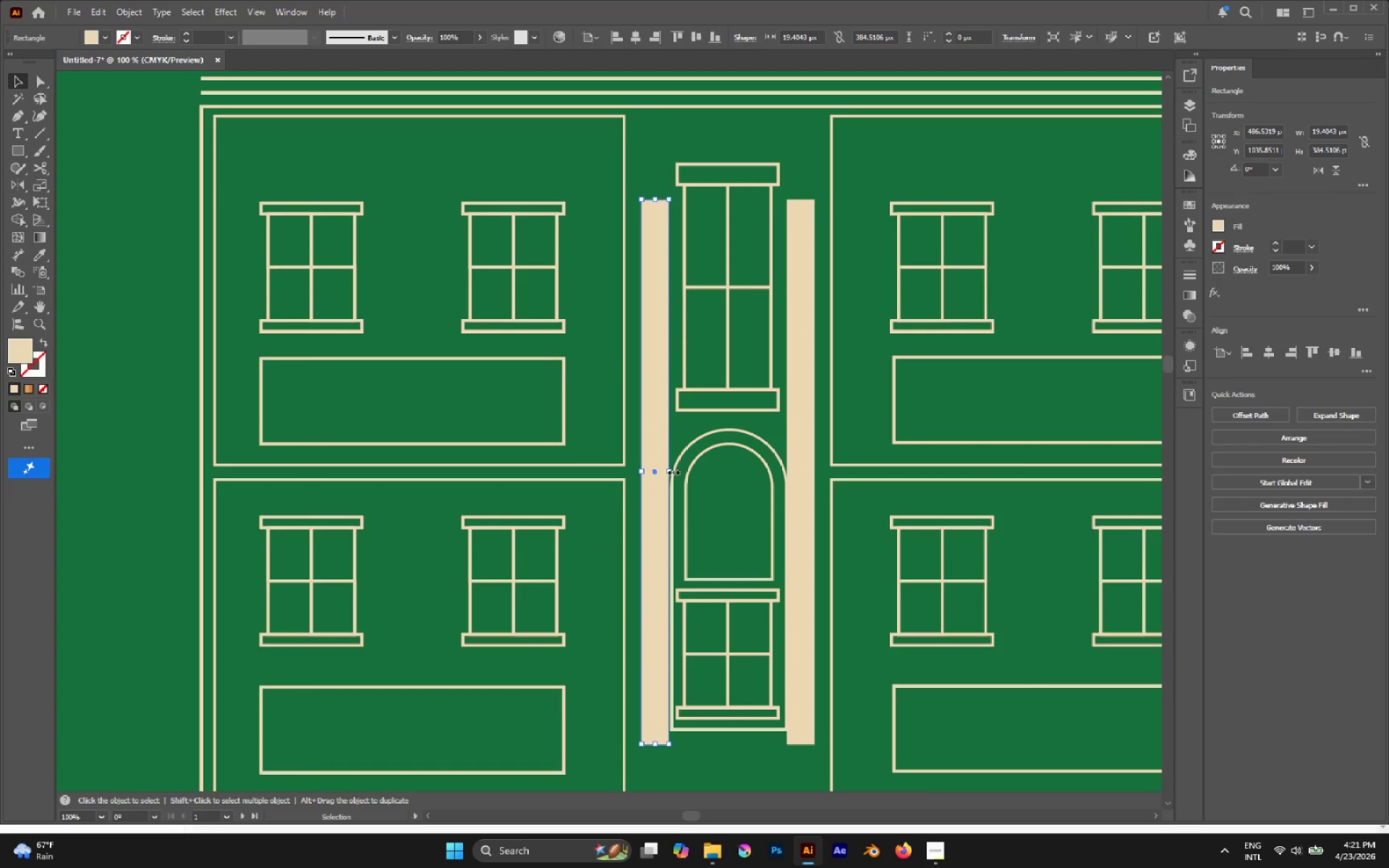 
hold_key(key=ShiftLeft, duration=0.97)
left_click_drag(start_coordinate=[670, 471], to_coordinate=[658, 468])
 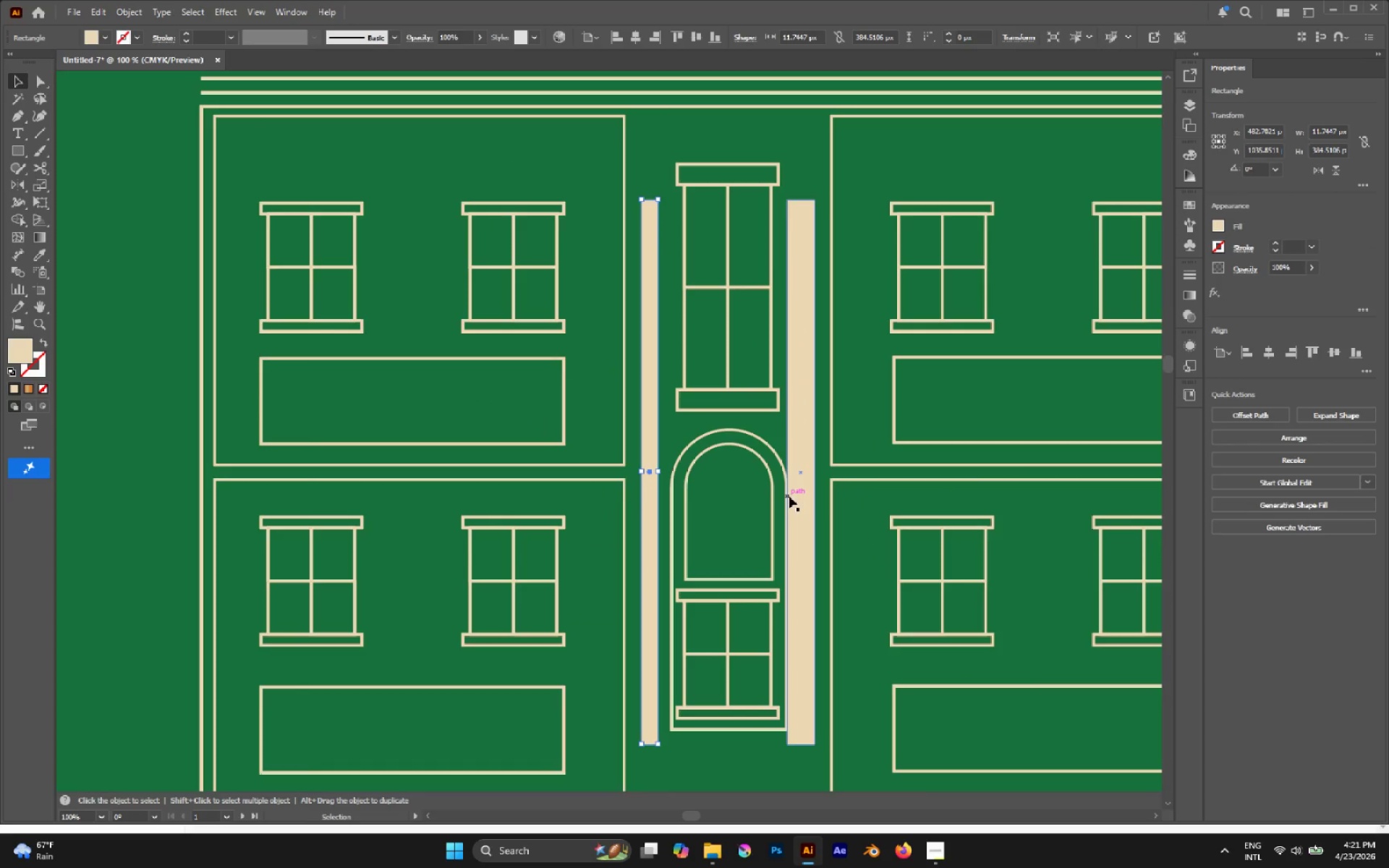 
left_click([792, 495])
 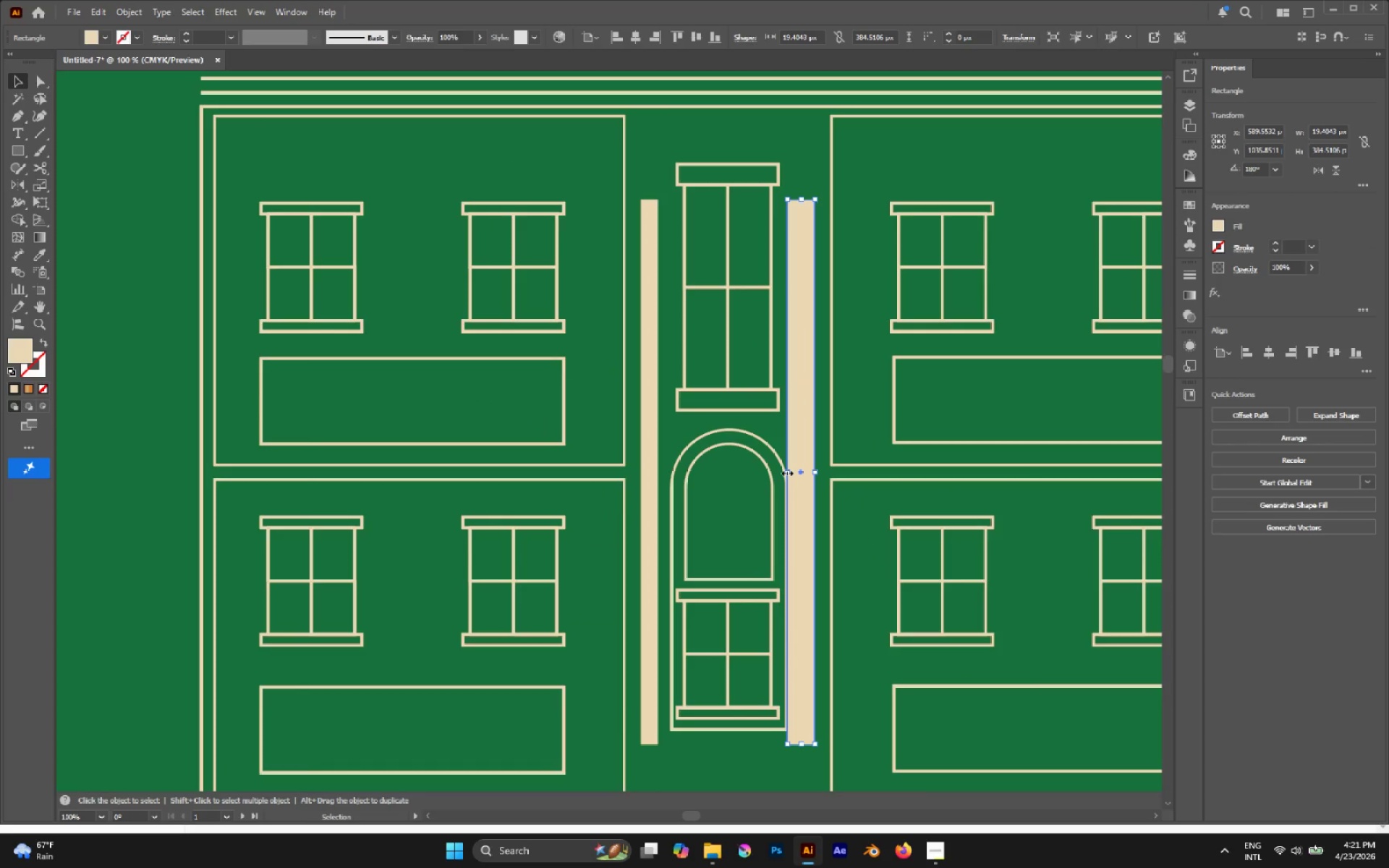 
left_click_drag(start_coordinate=[786, 472], to_coordinate=[795, 473])
 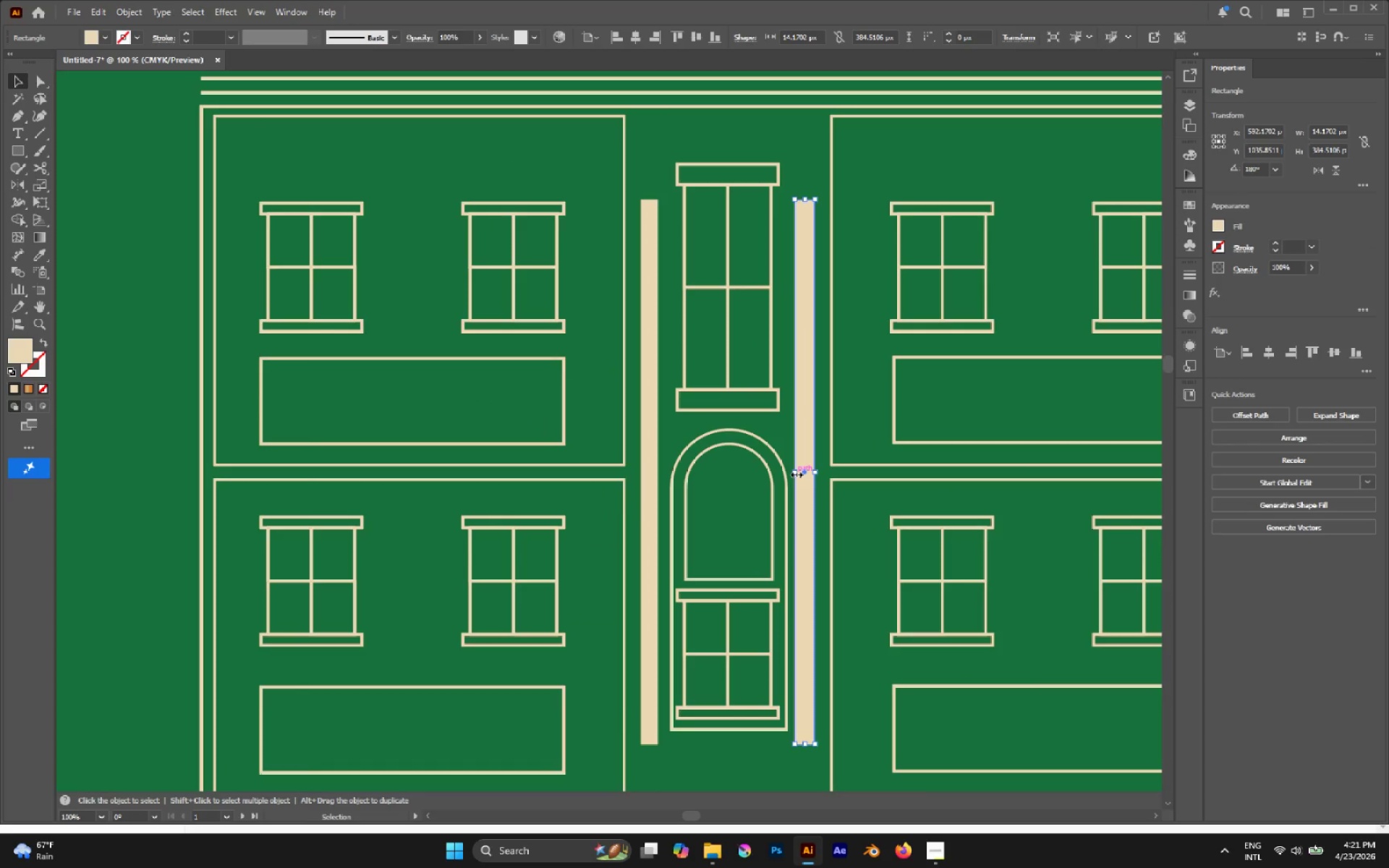 
key(Delete)
 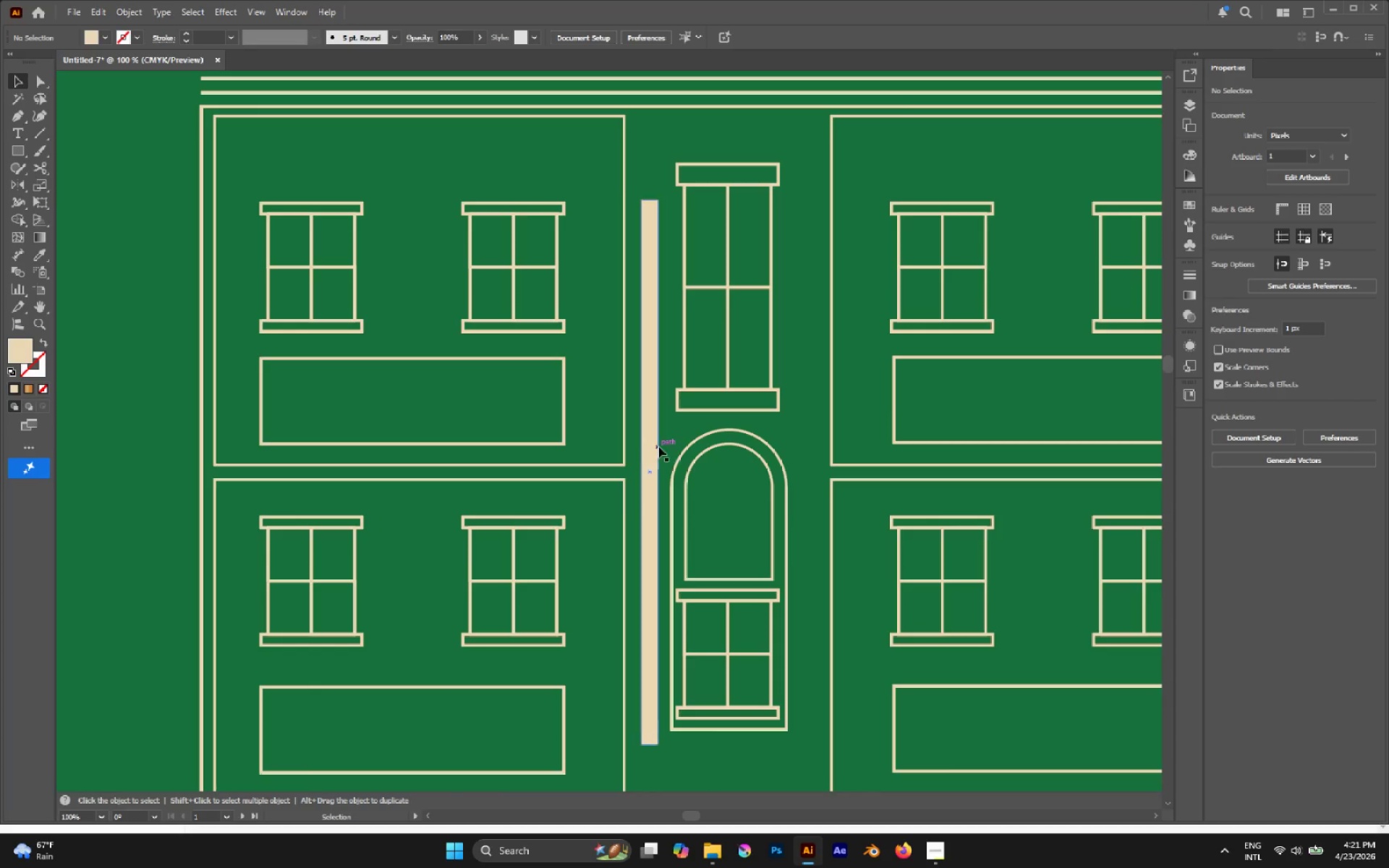 
left_click([657, 445])
 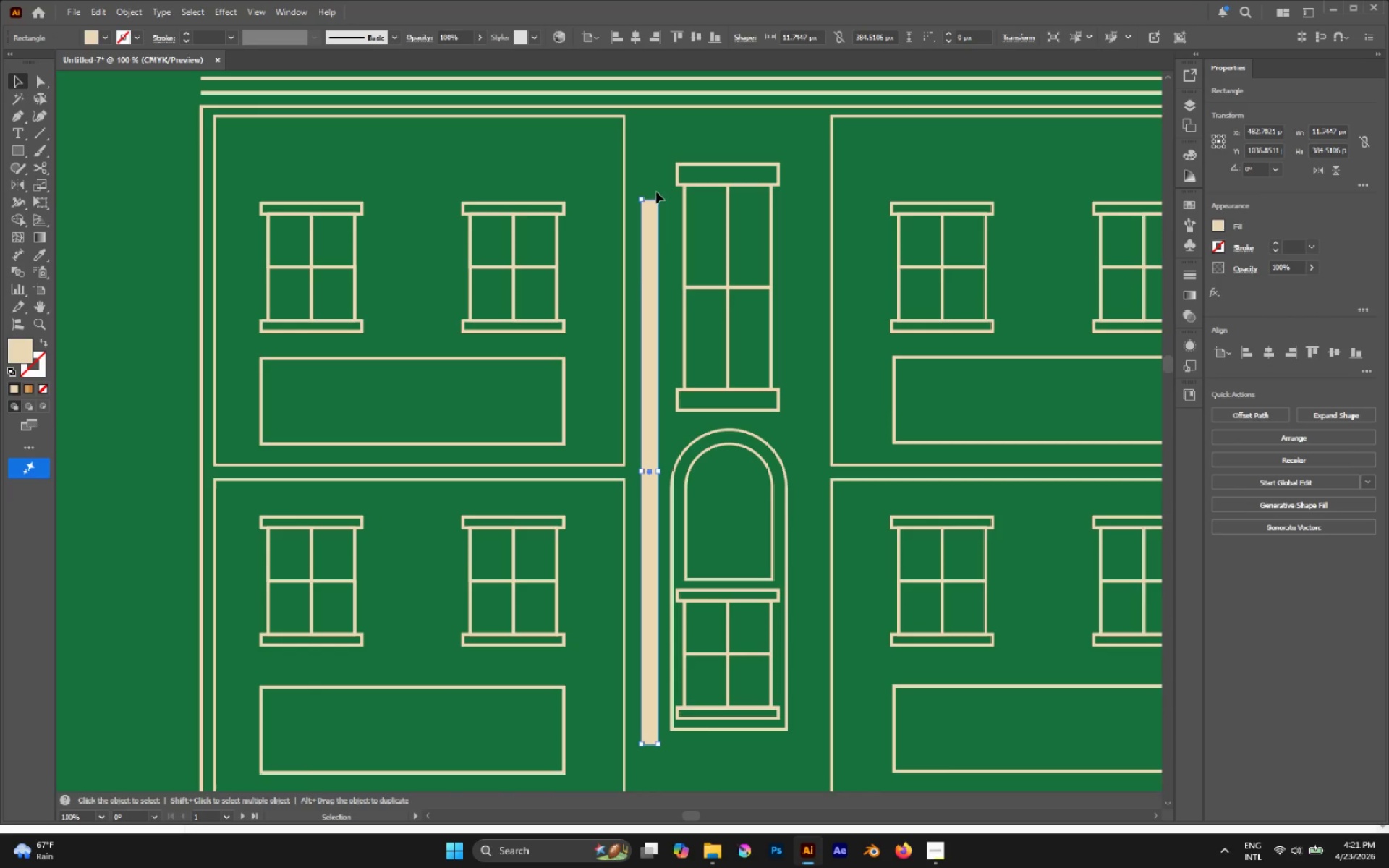 
scroll: coordinate [679, 322], scroll_direction: down, amount: 3.0
 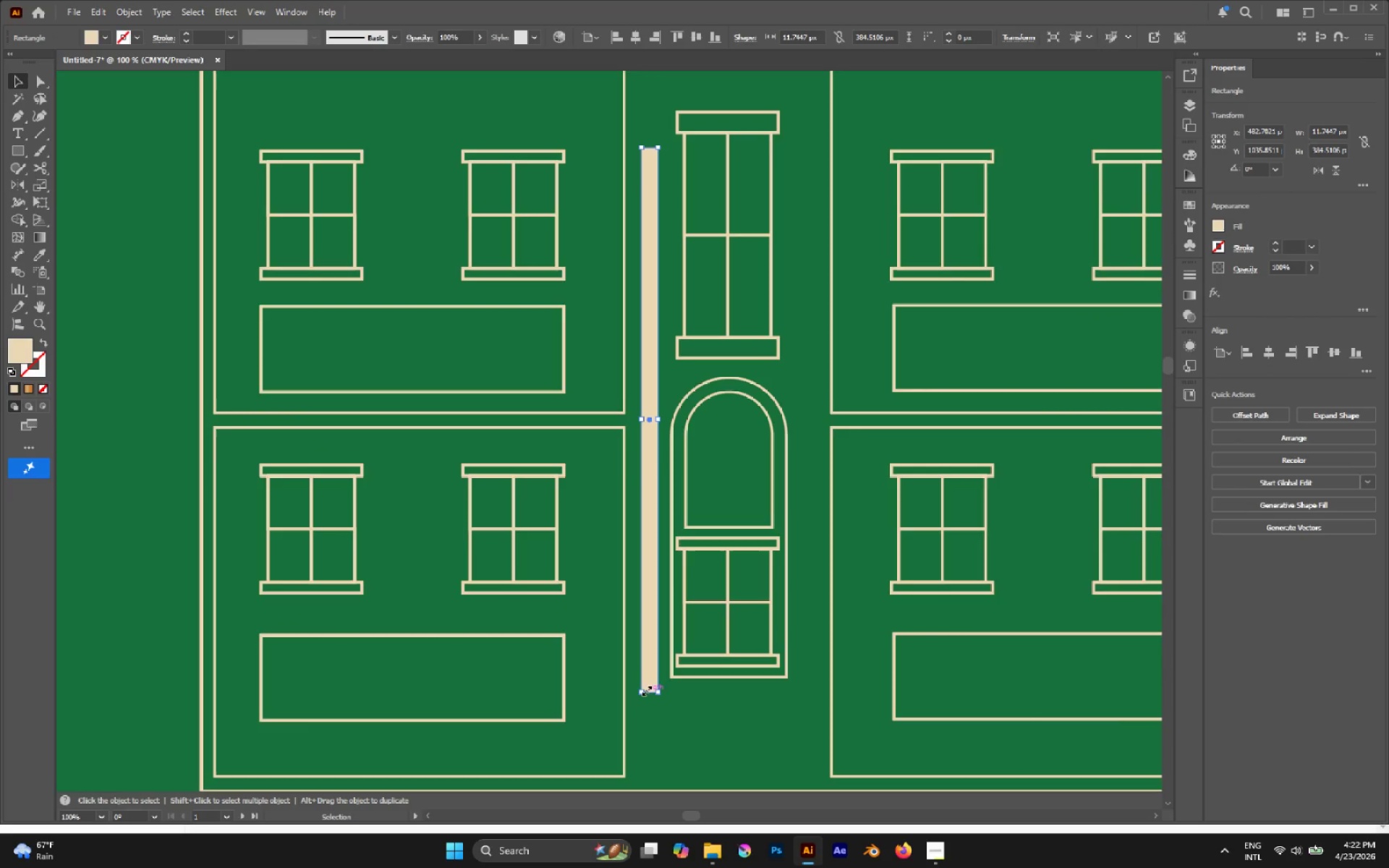 
key(Alt+AltLeft)
 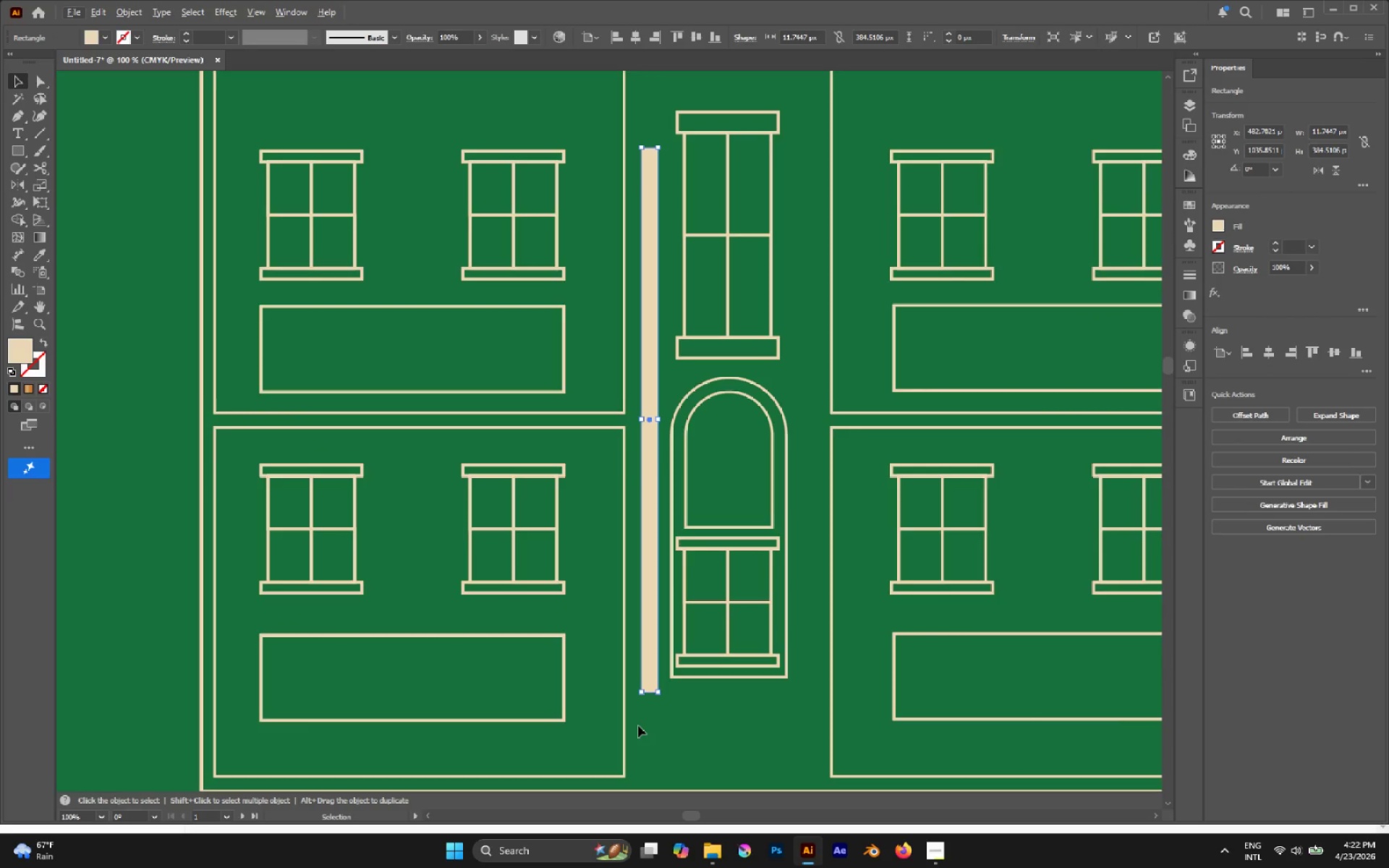 
hold_key(key=AltLeft, duration=0.75)
scroll: coordinate [637, 725], scroll_direction: up, amount: 3.0
 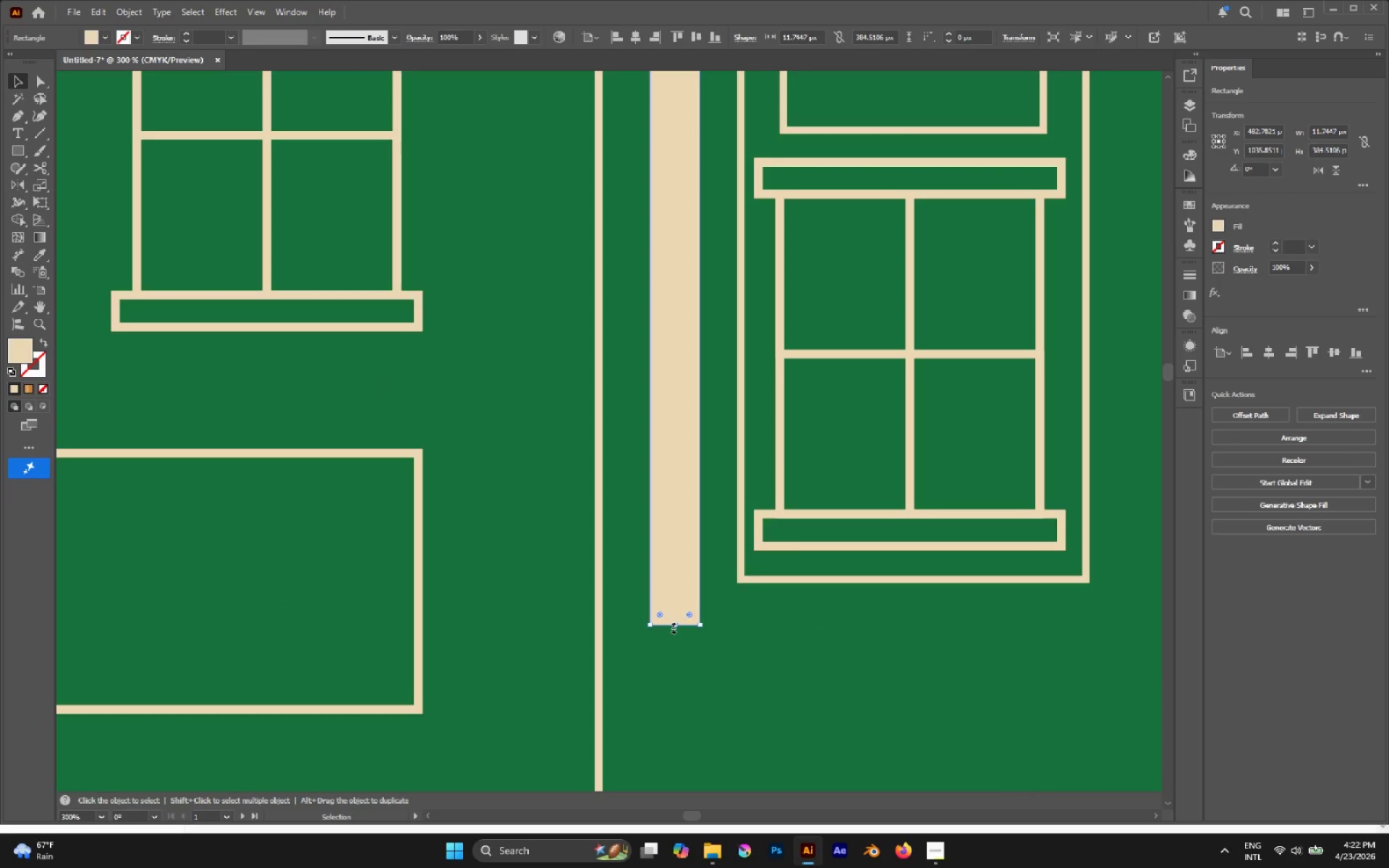 
left_click_drag(start_coordinate=[672, 626], to_coordinate=[679, 712])
 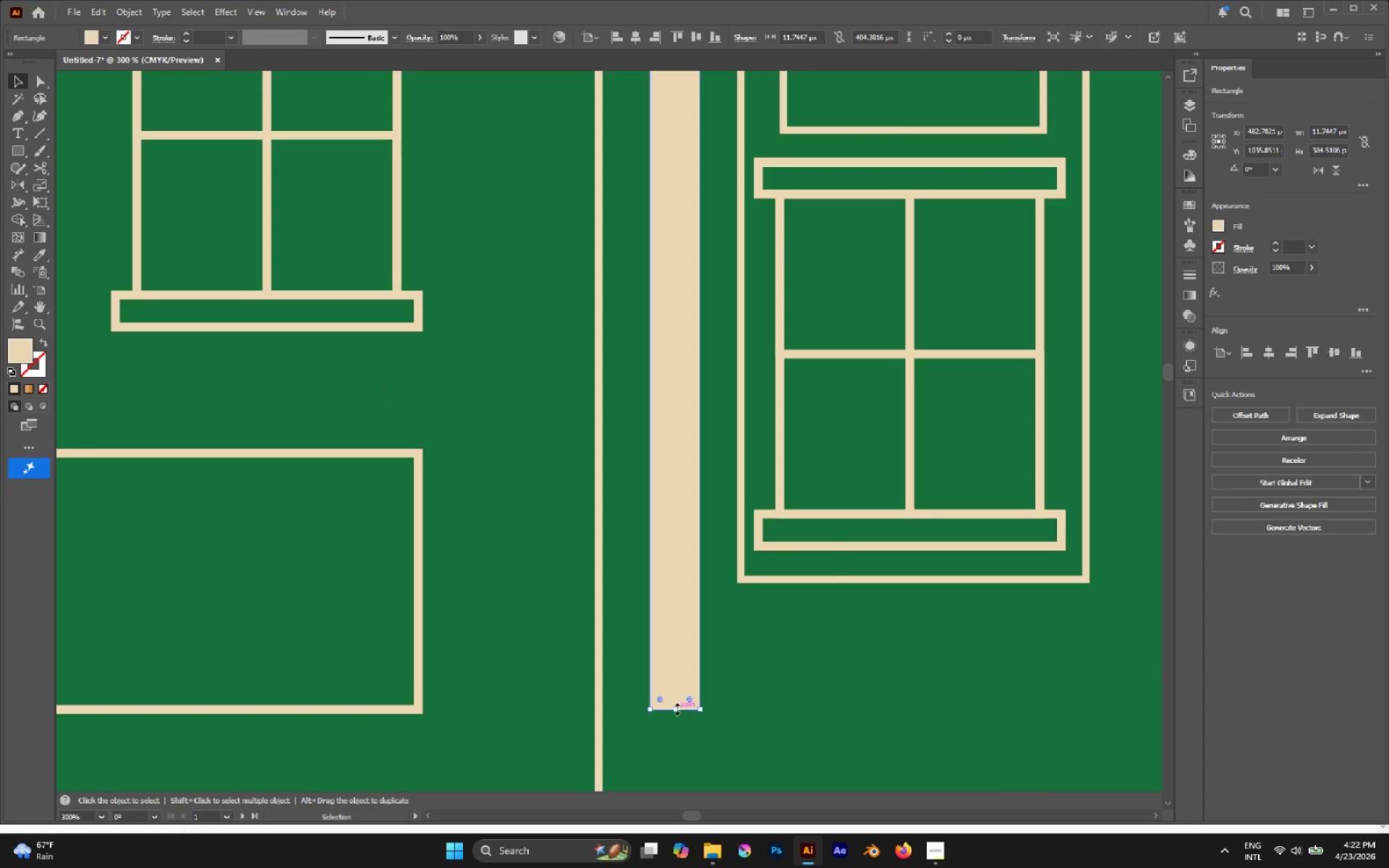 
hold_key(key=AltLeft, duration=0.83)
scroll: coordinate [637, 540], scroll_direction: down, amount: 6.0
 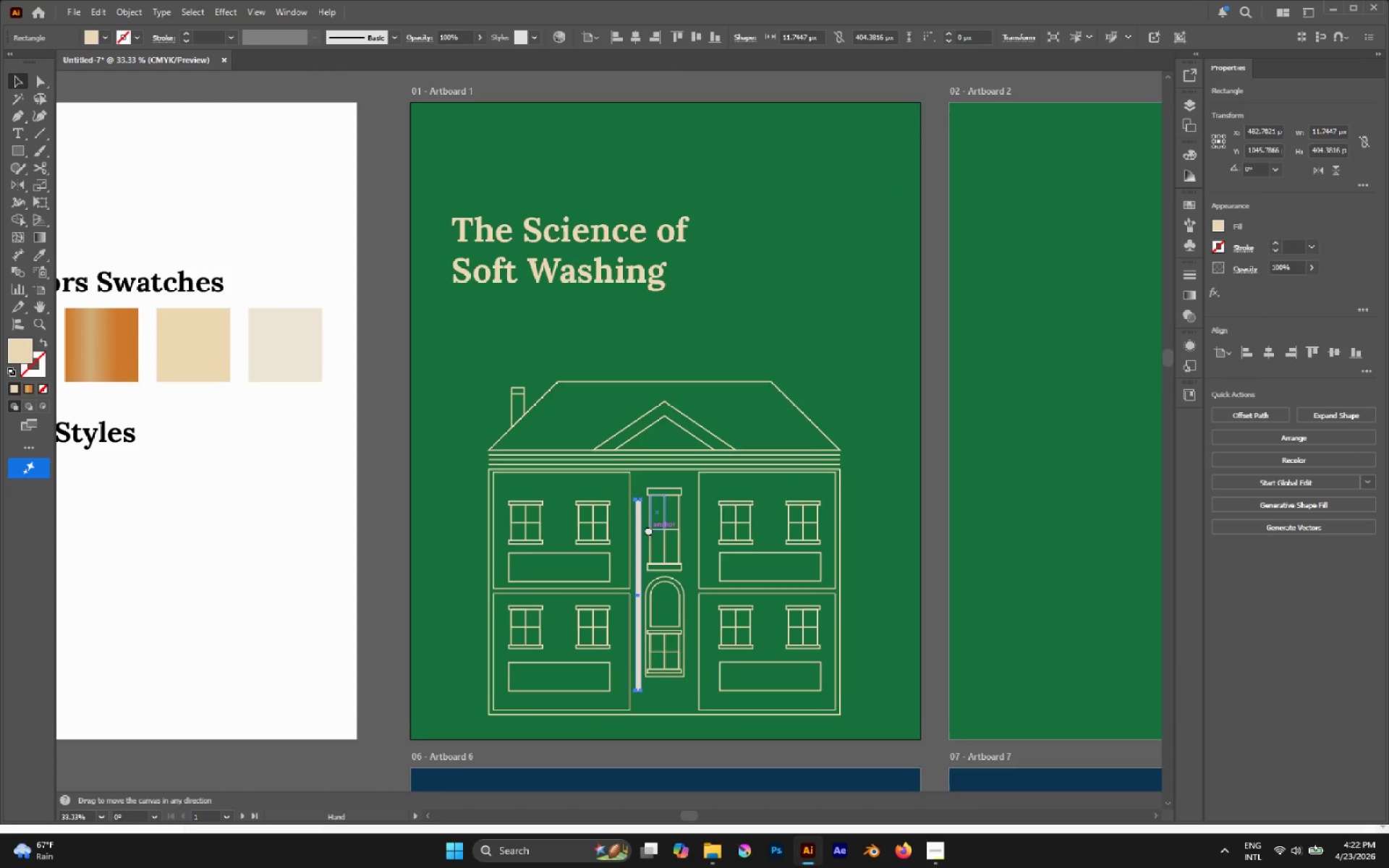 
hold_key(key=AltLeft, duration=0.67)
scroll: coordinate [637, 516], scroll_direction: up, amount: 4.0
 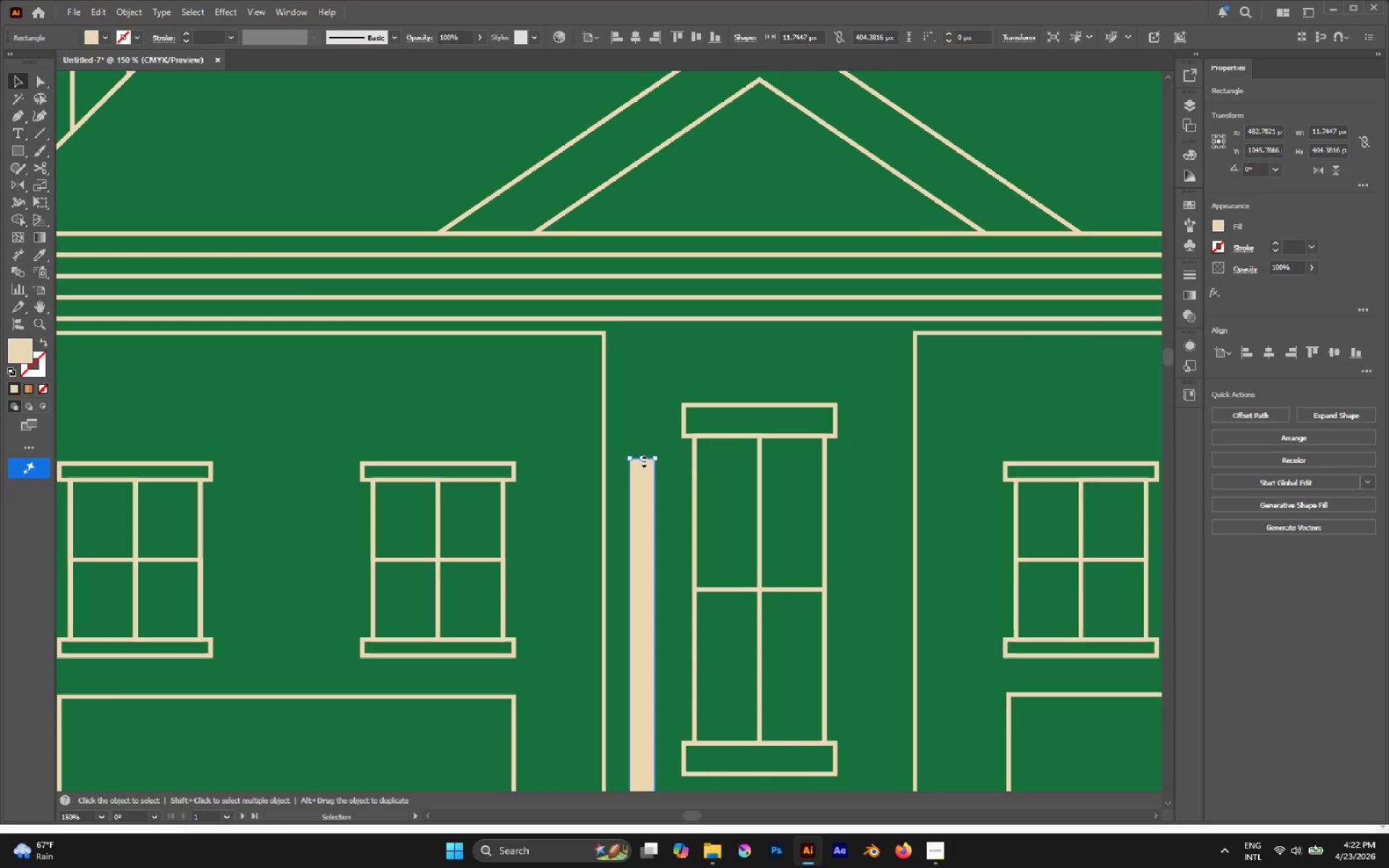 
left_click_drag(start_coordinate=[642, 460], to_coordinate=[633, 402])
 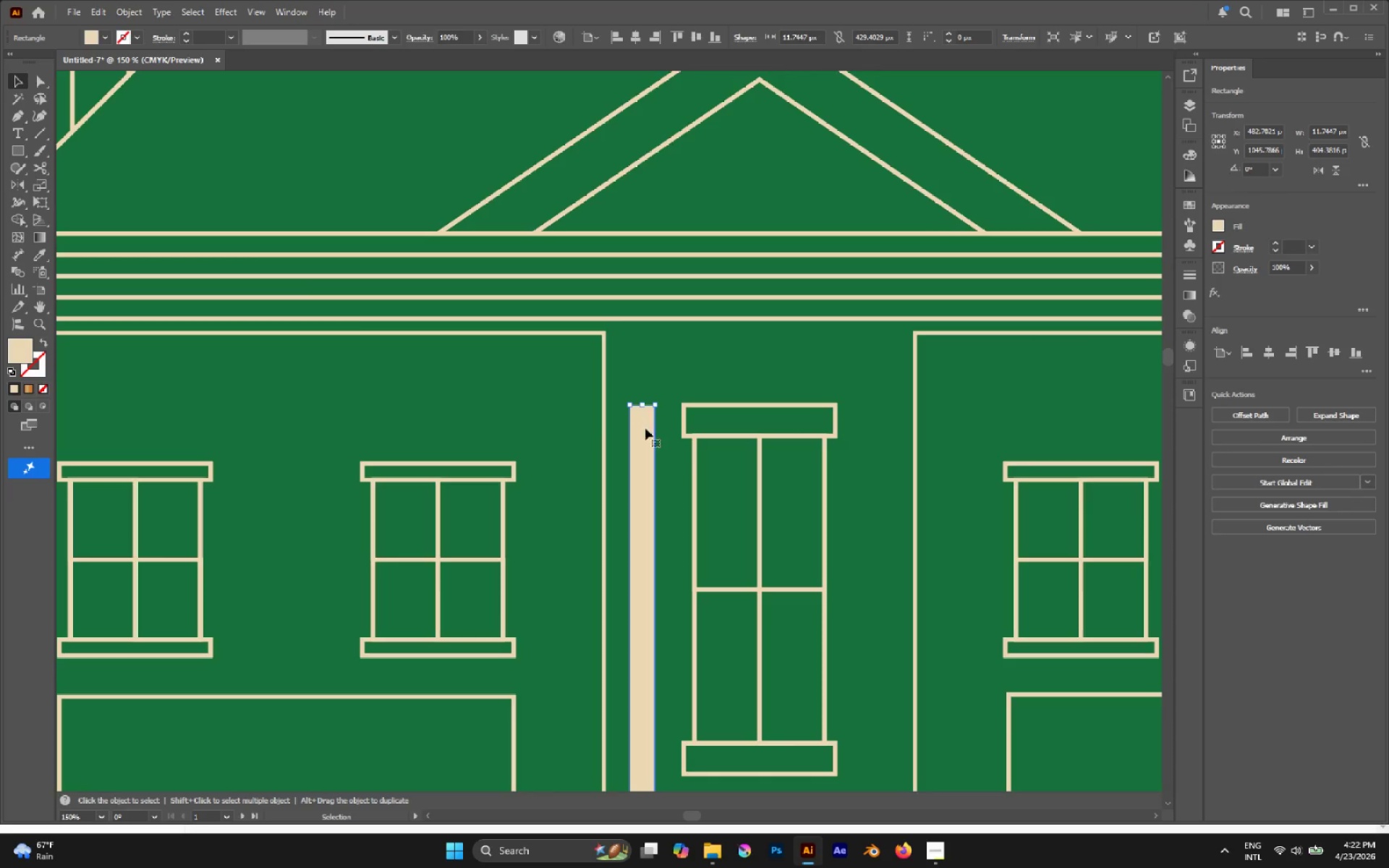 
hold_key(key=AltLeft, duration=2.17)
left_click_drag(start_coordinate=[650, 451], to_coordinate=[880, 467])
 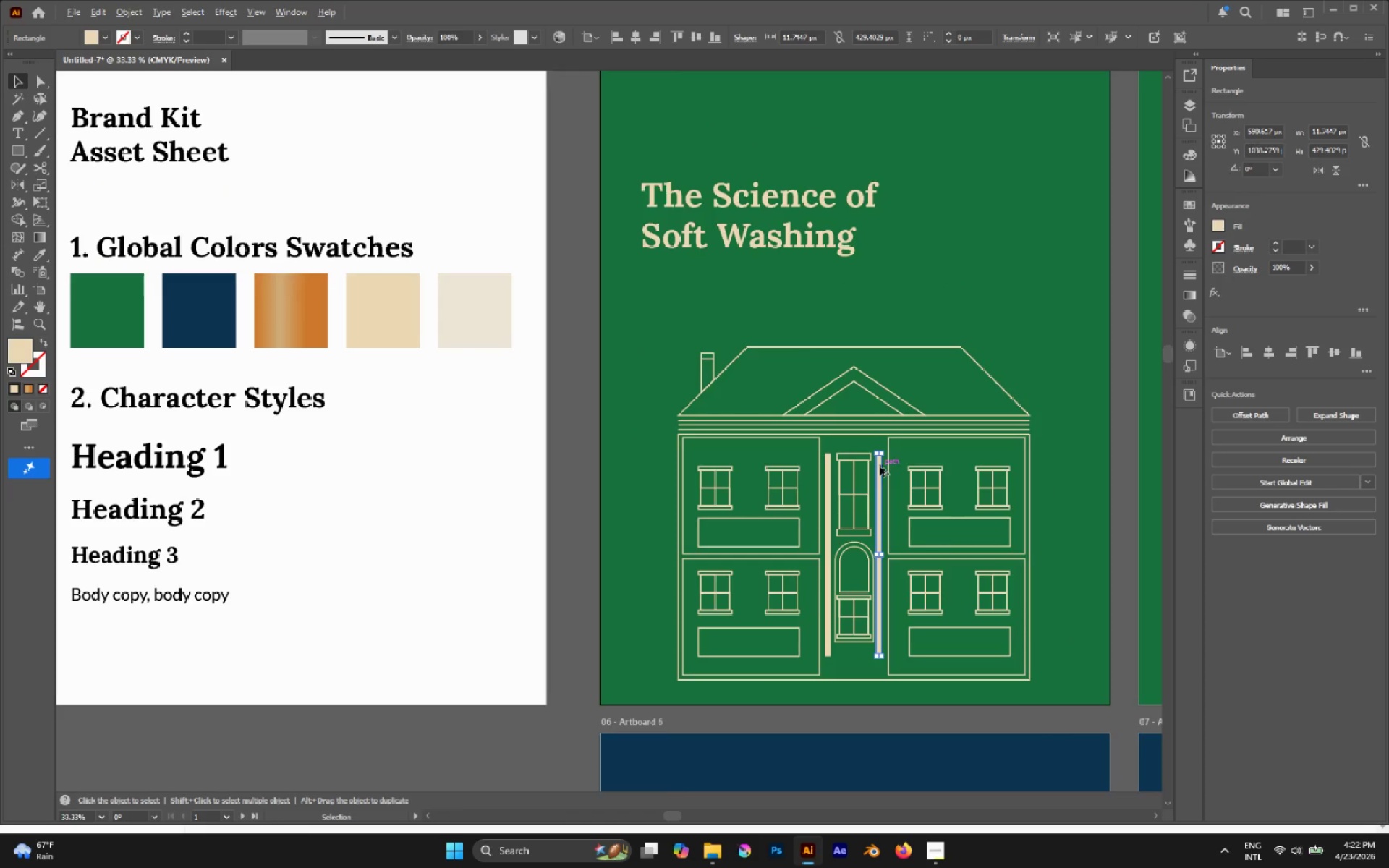 
hold_key(key=ShiftLeft, duration=1.7)
 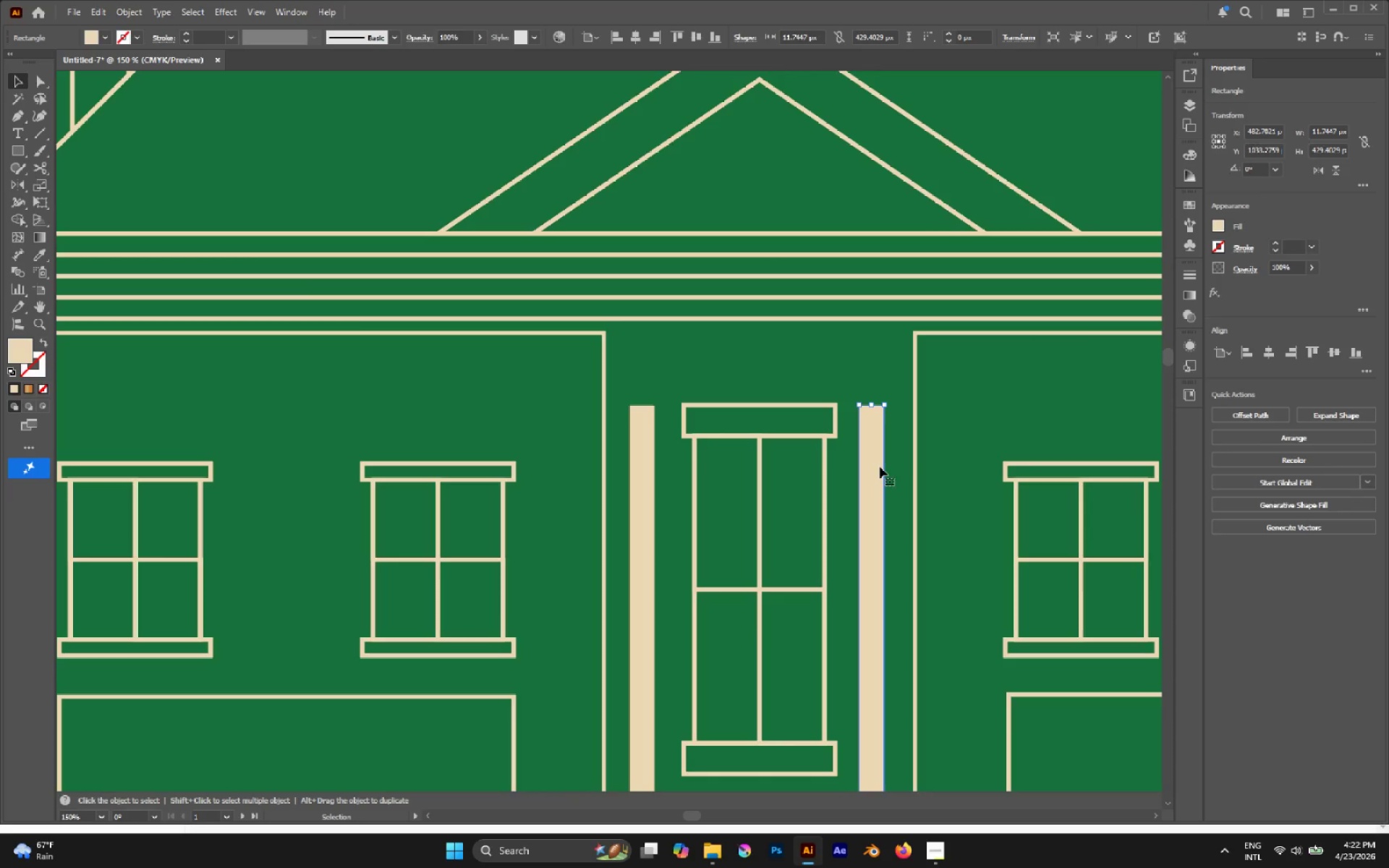 
hold_key(key=AltLeft, duration=0.33)
scroll: coordinate [880, 467], scroll_direction: down, amount: 4.0
 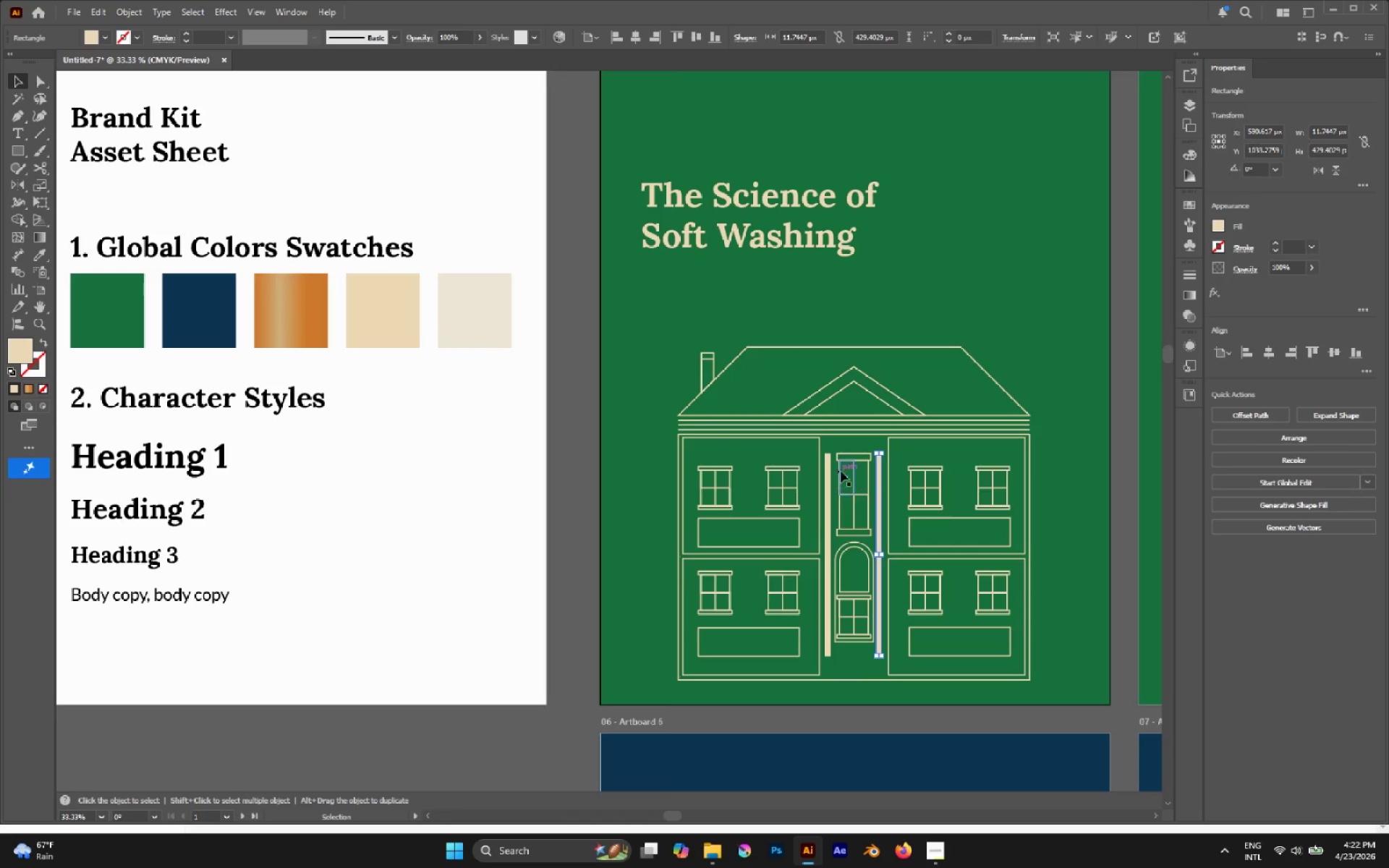 
hold_key(key=ShiftLeft, duration=0.91)
left_click([824, 527])
 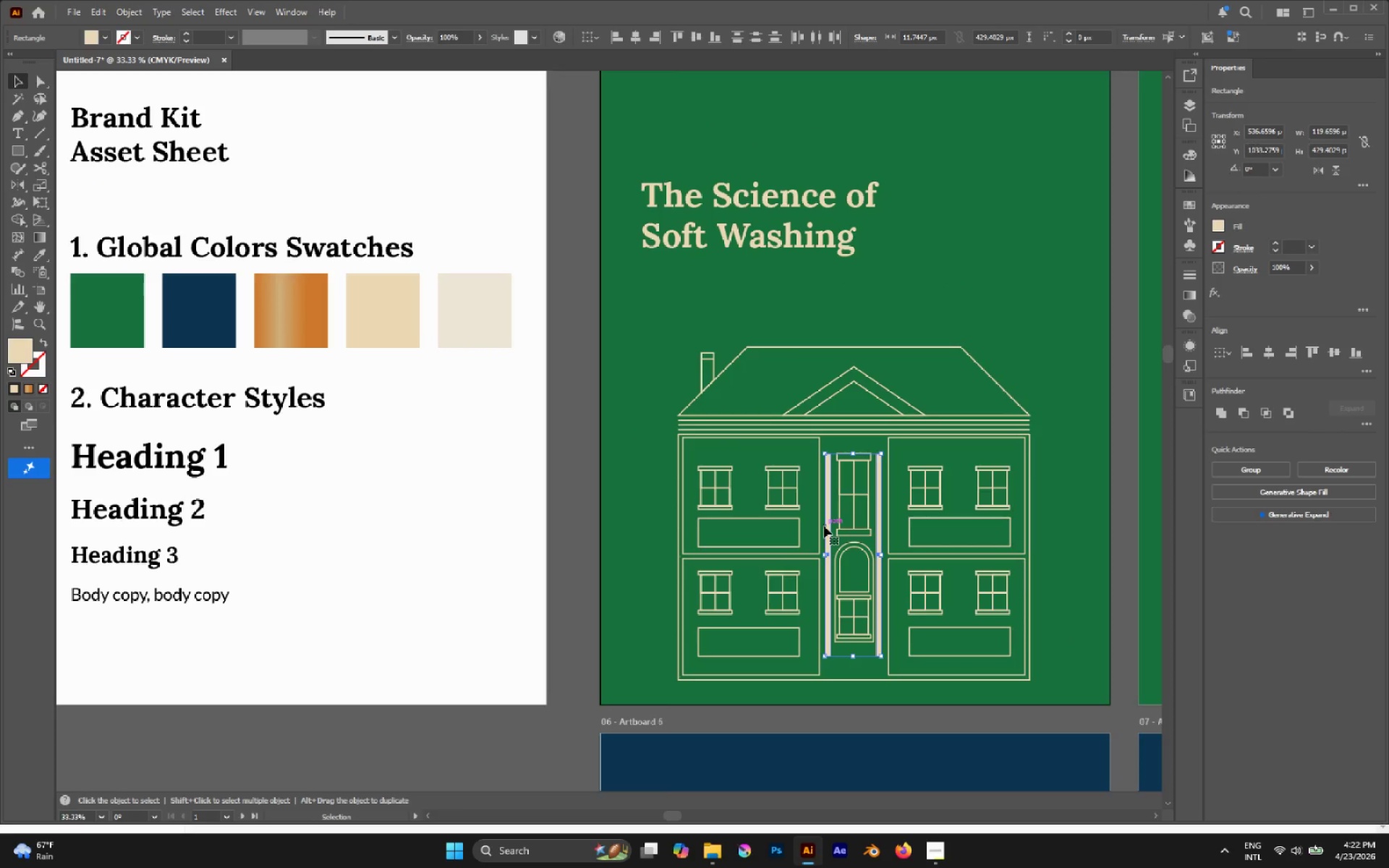 
key(Control+G)
 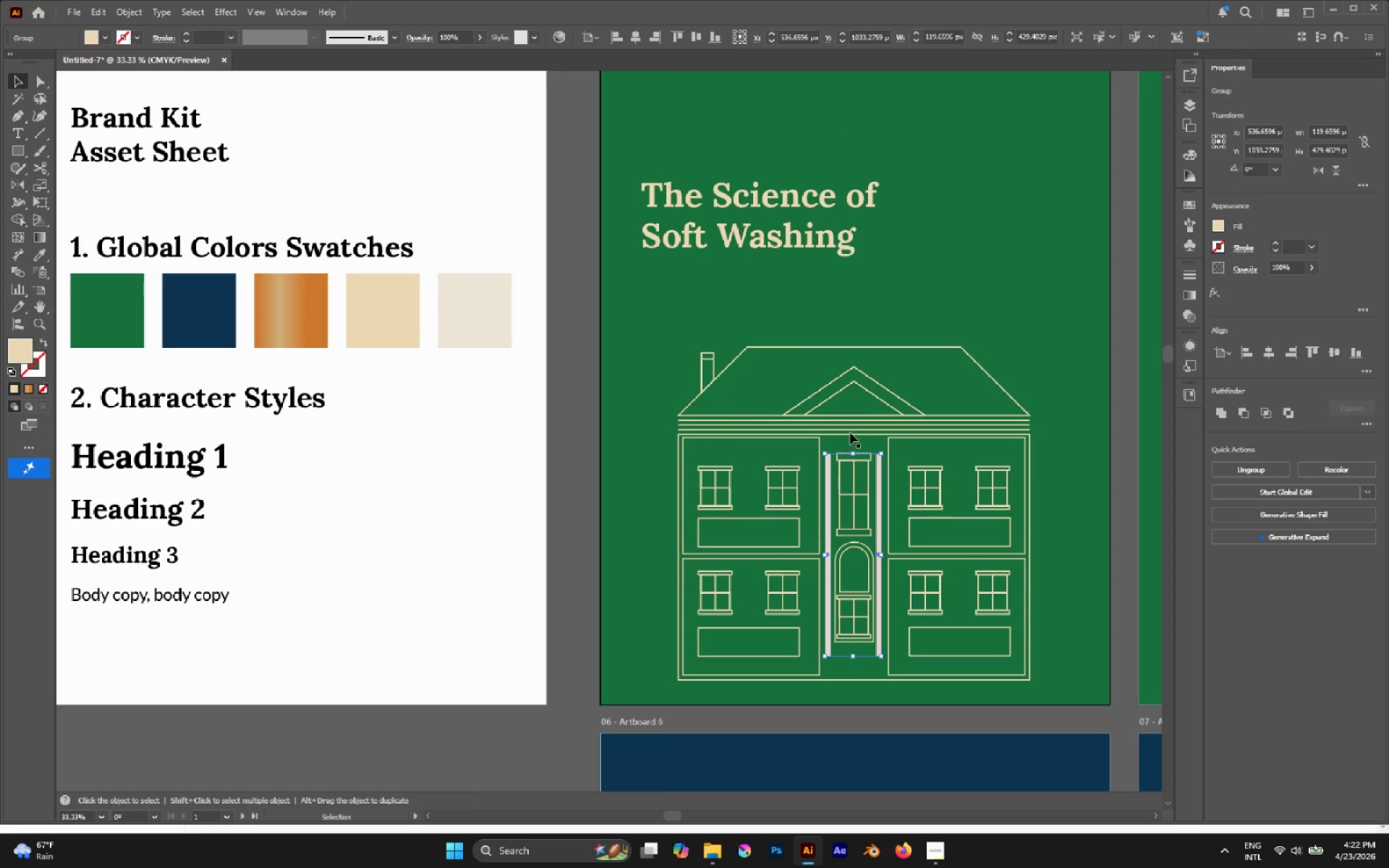 
hold_key(key=ShiftLeft, duration=0.89)
left_click([862, 349])
 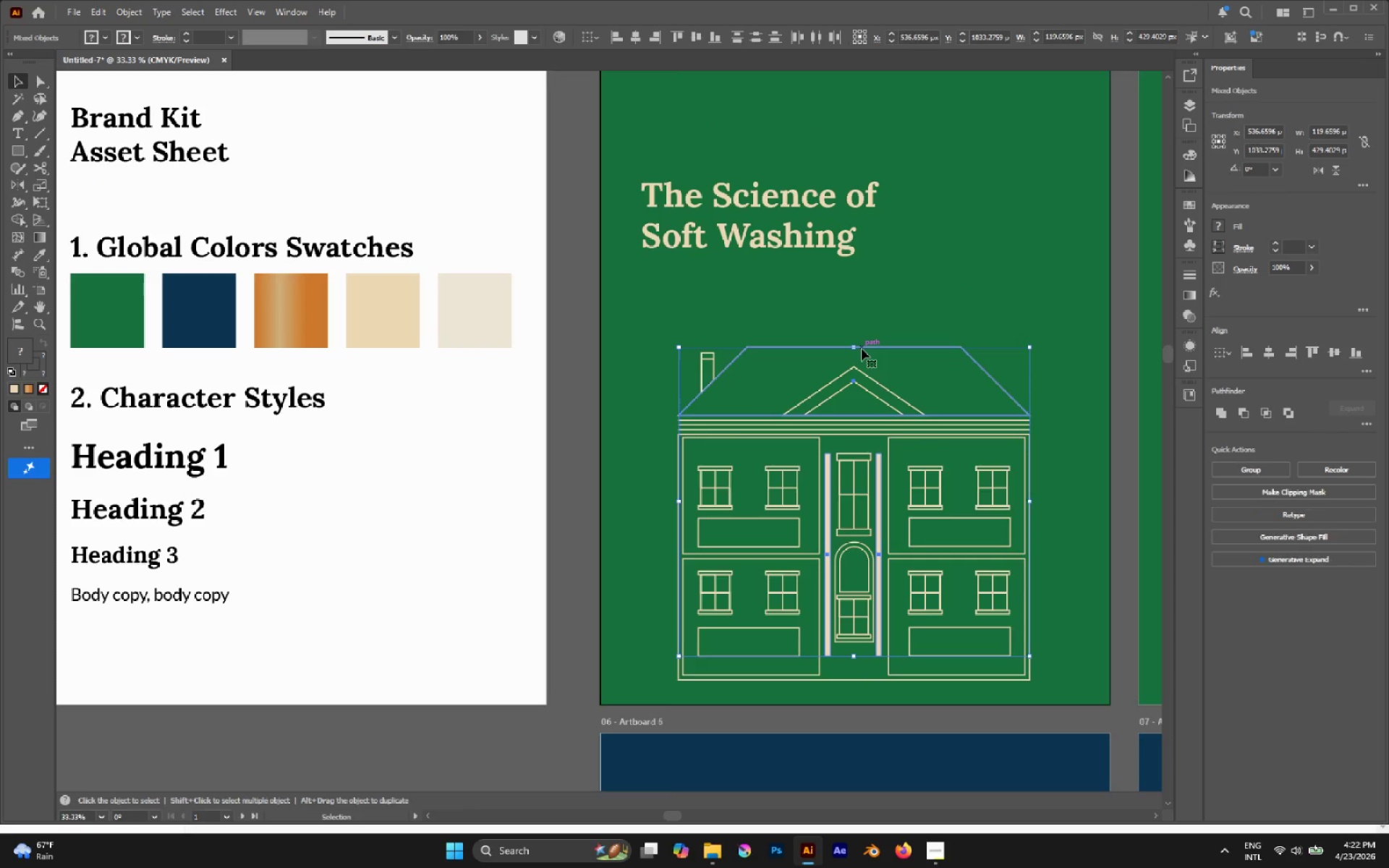 
double_click([862, 349])
 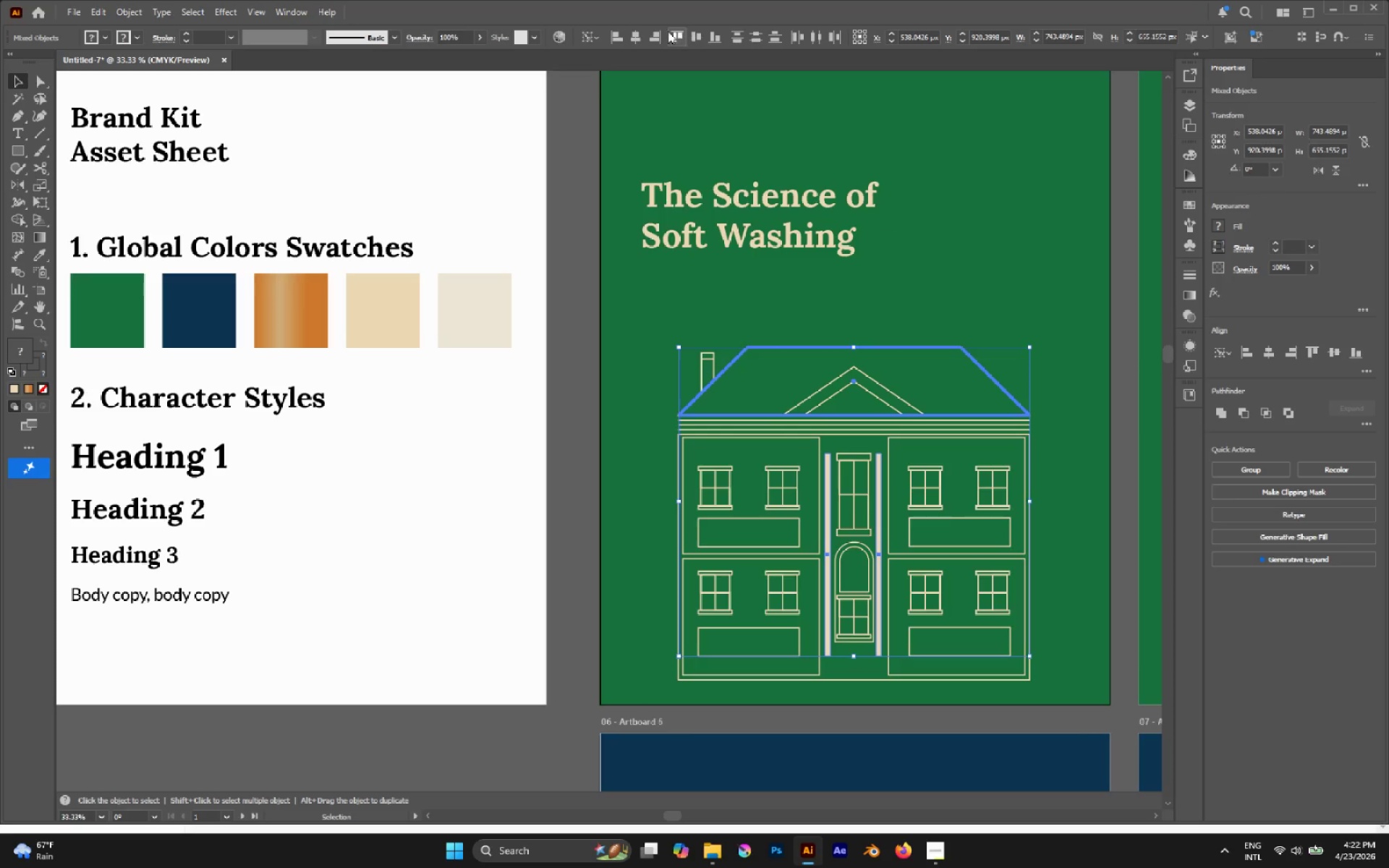 
left_click([635, 31])
 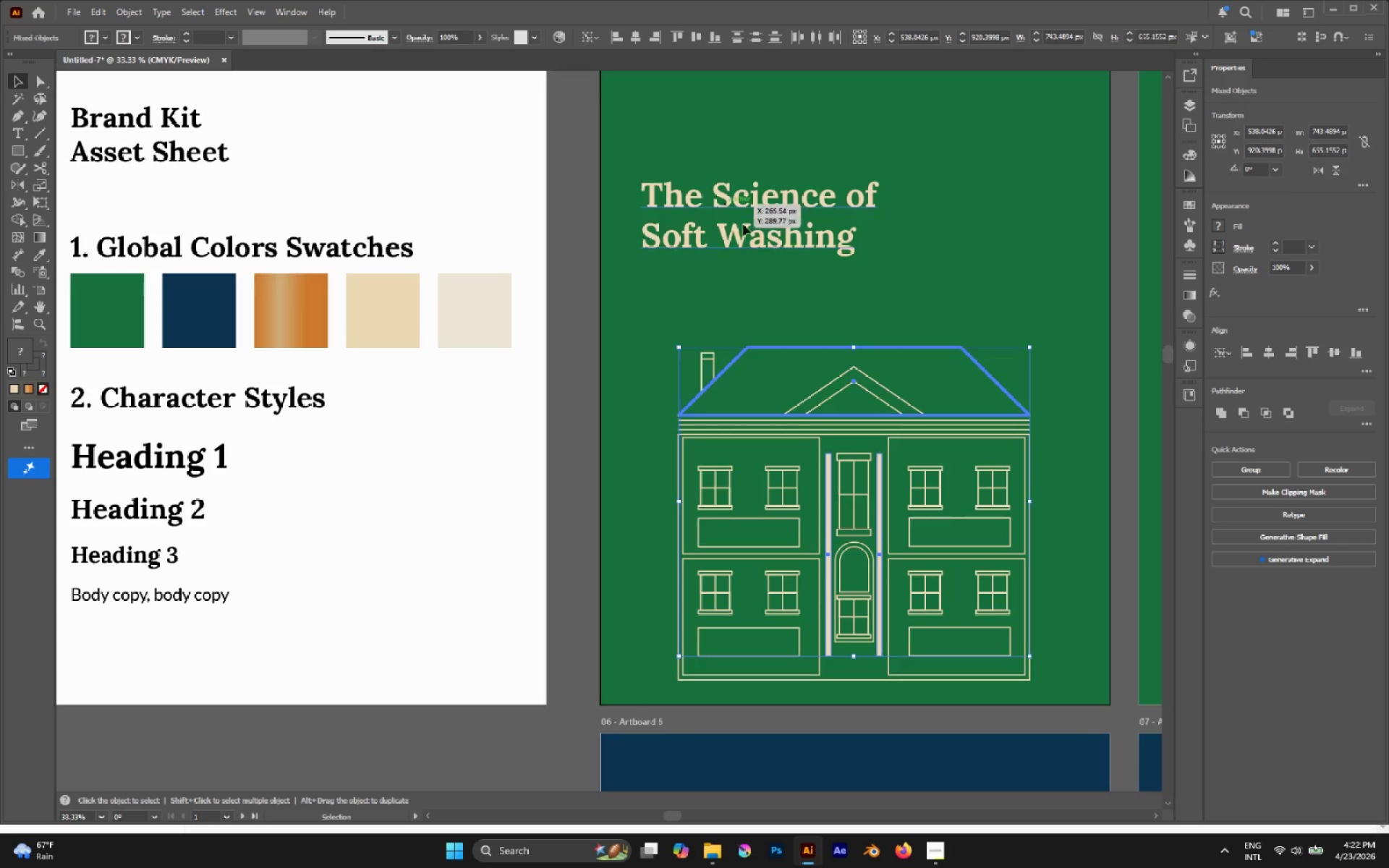 
left_click([772, 246])
 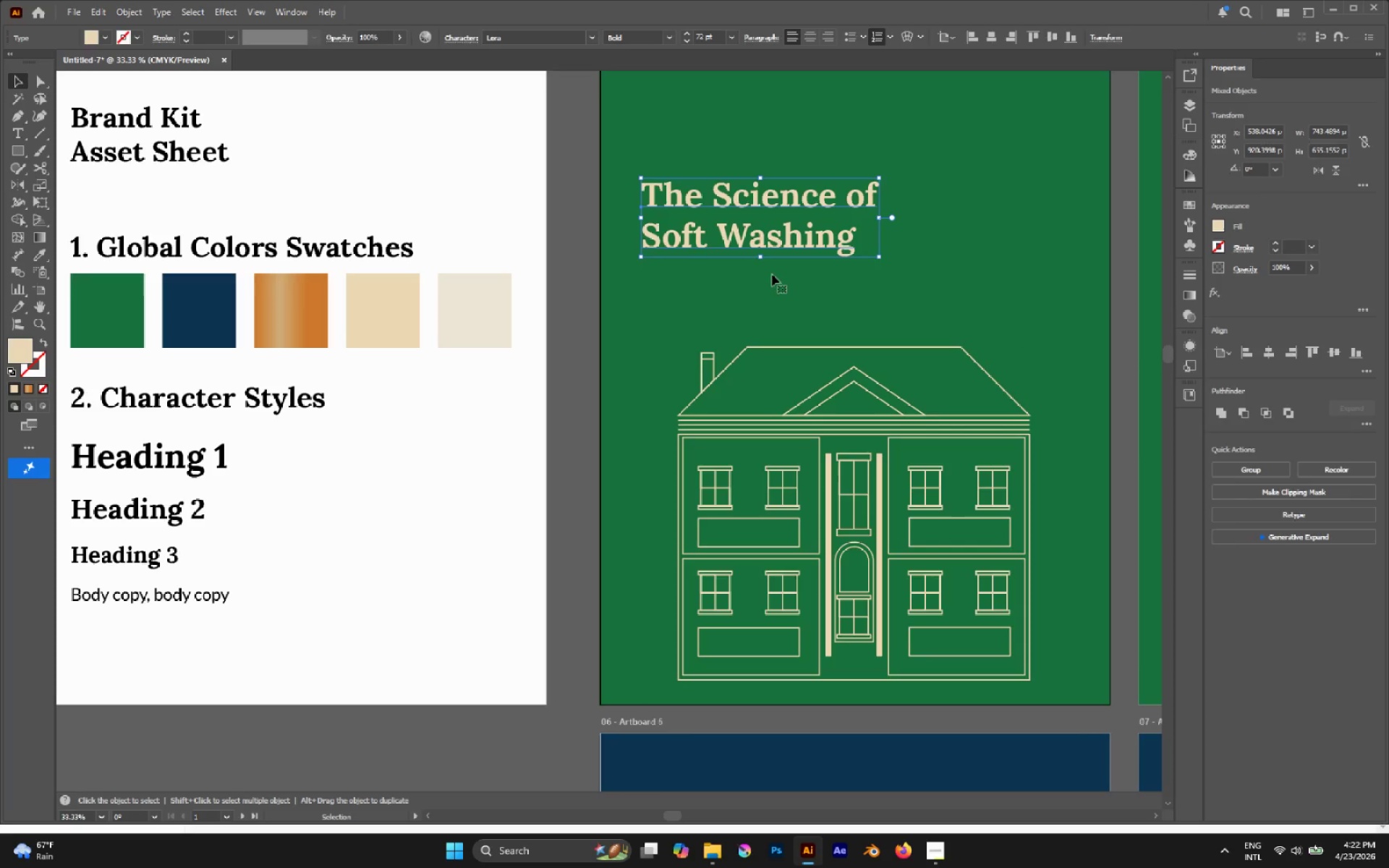 
left_click([771, 286])
 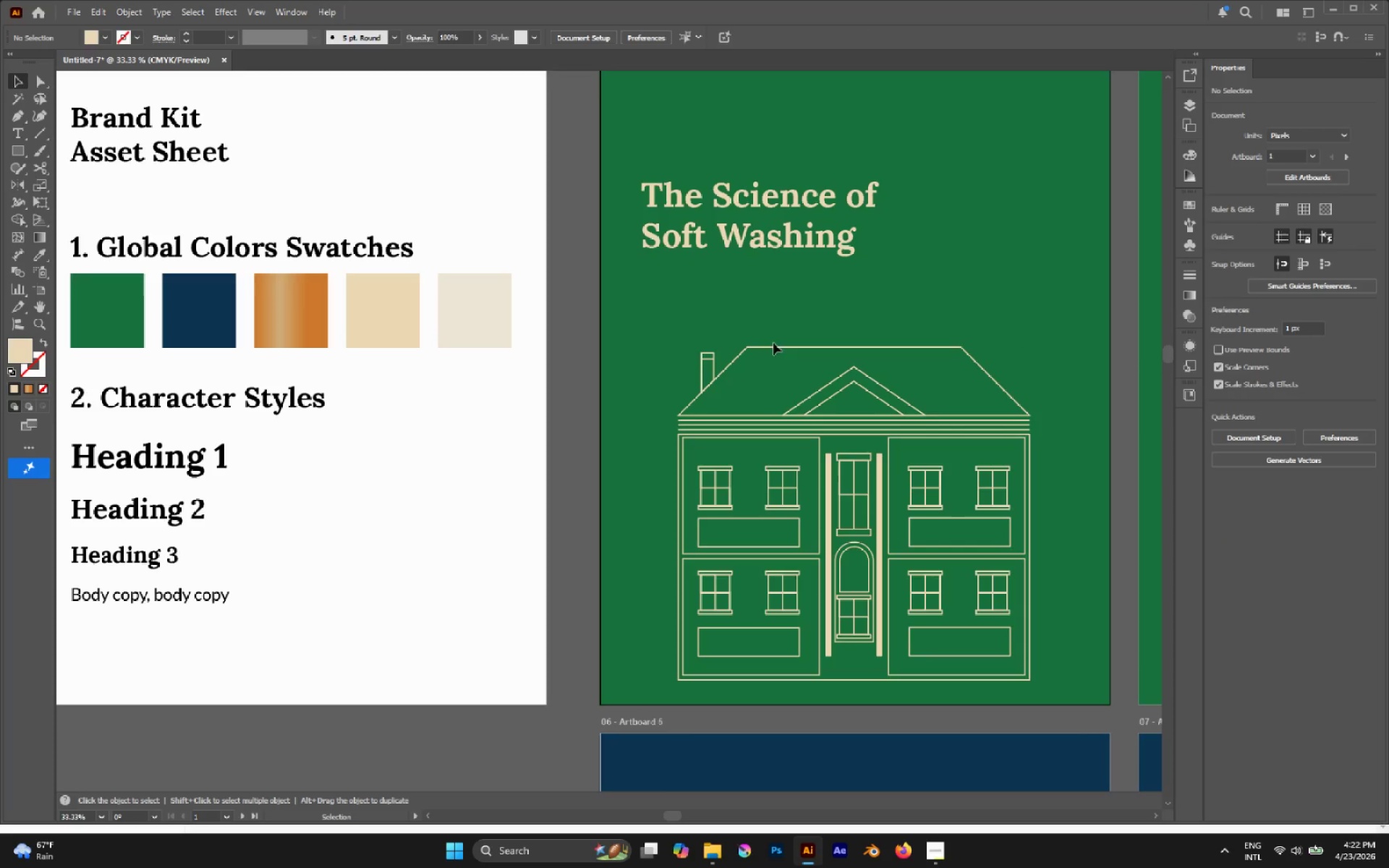 
hold_key(key=AltLeft, duration=0.36)
scroll: coordinate [778, 371], scroll_direction: down, amount: 1.0
 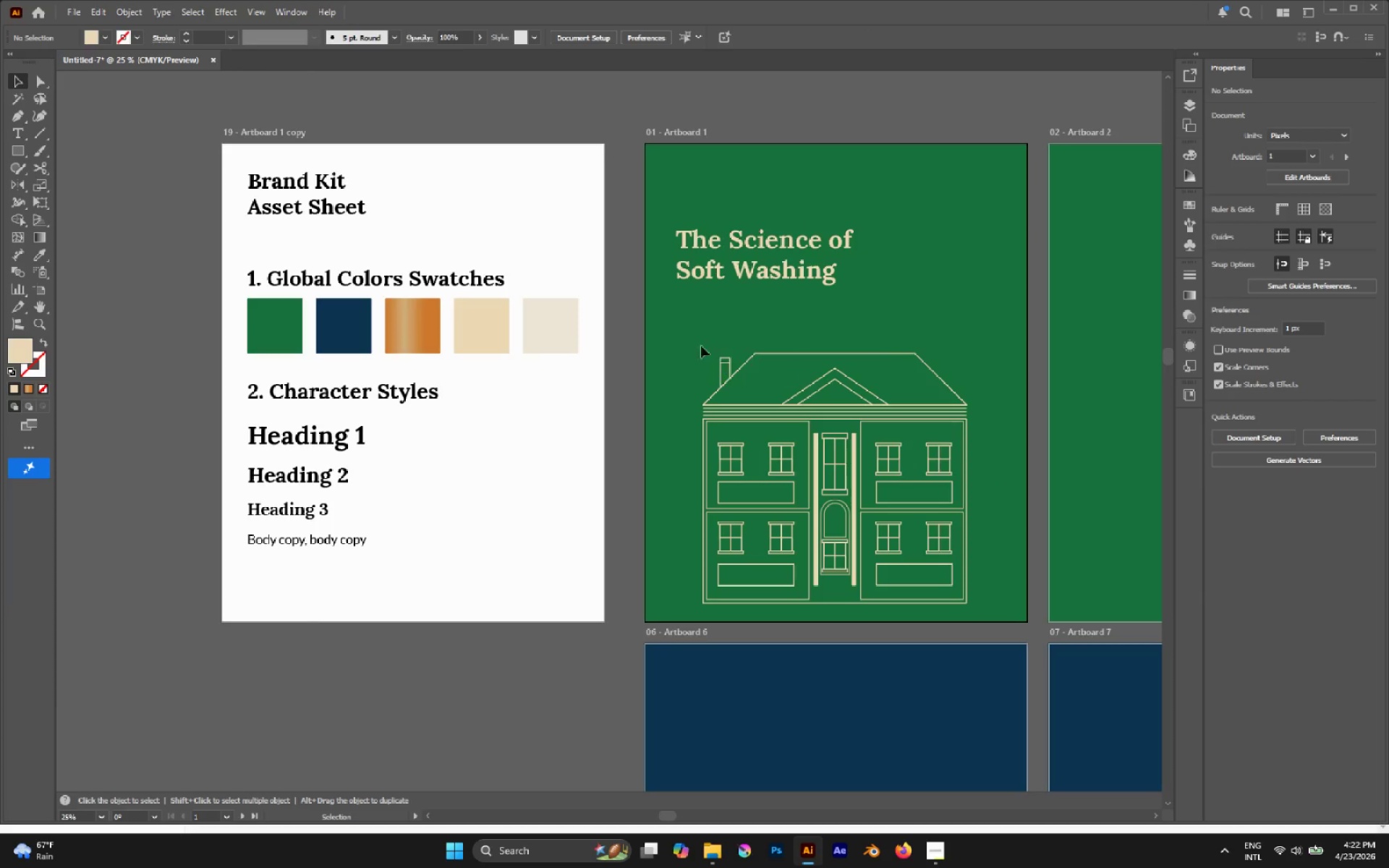 
left_click_drag(start_coordinate=[692, 340], to_coordinate=[993, 613])
 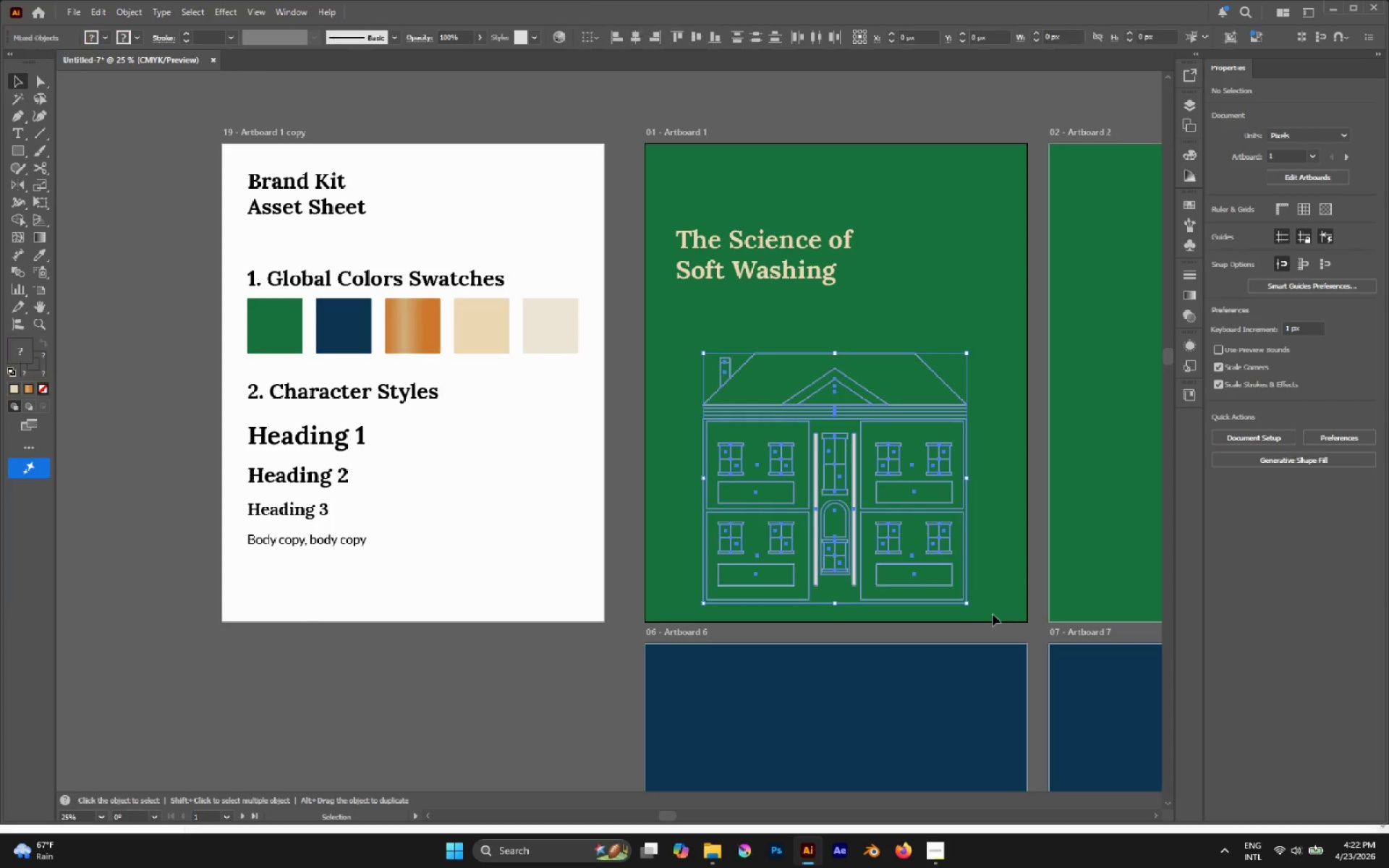 
key(Control+G)
 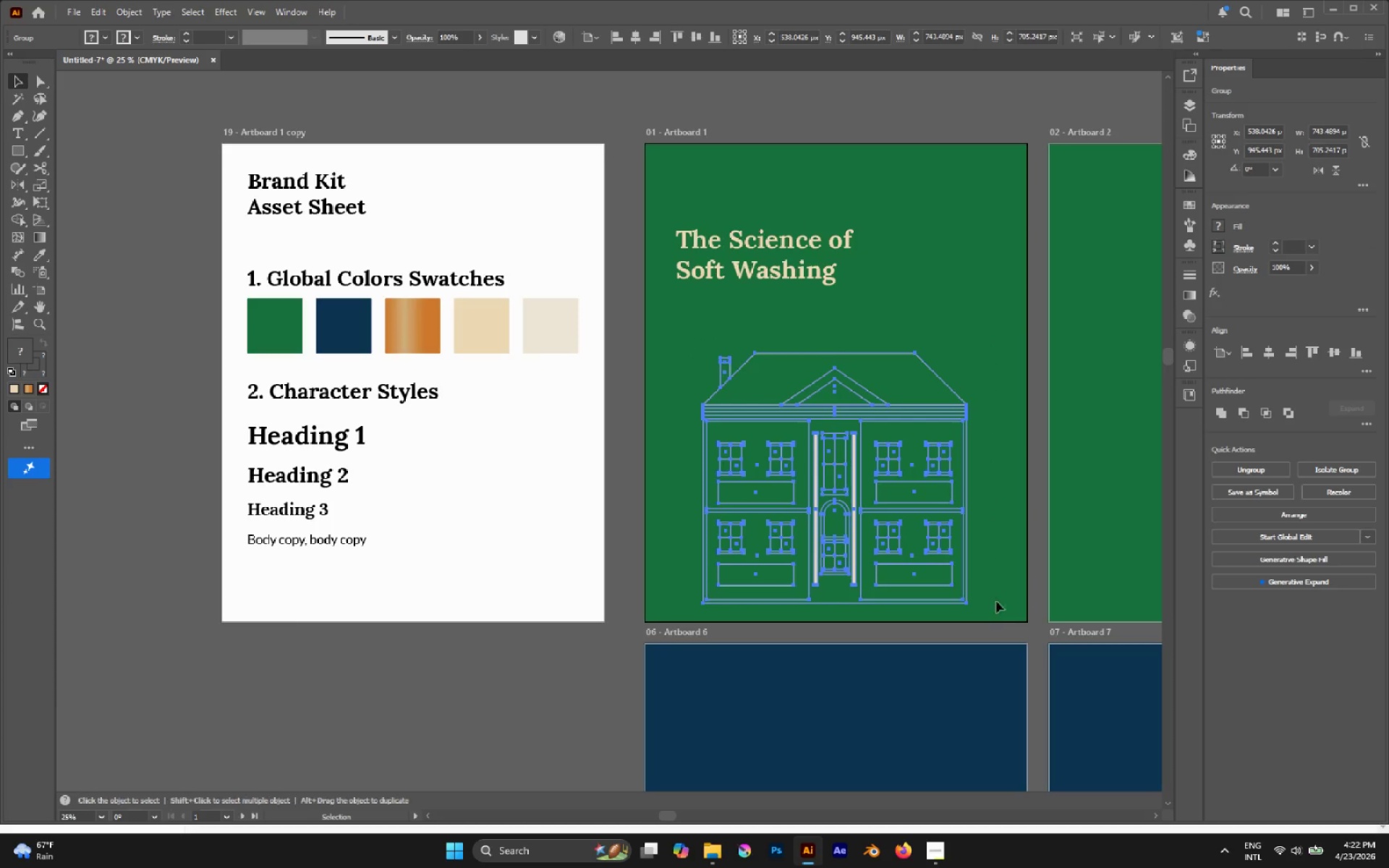 
left_click([998, 592])
 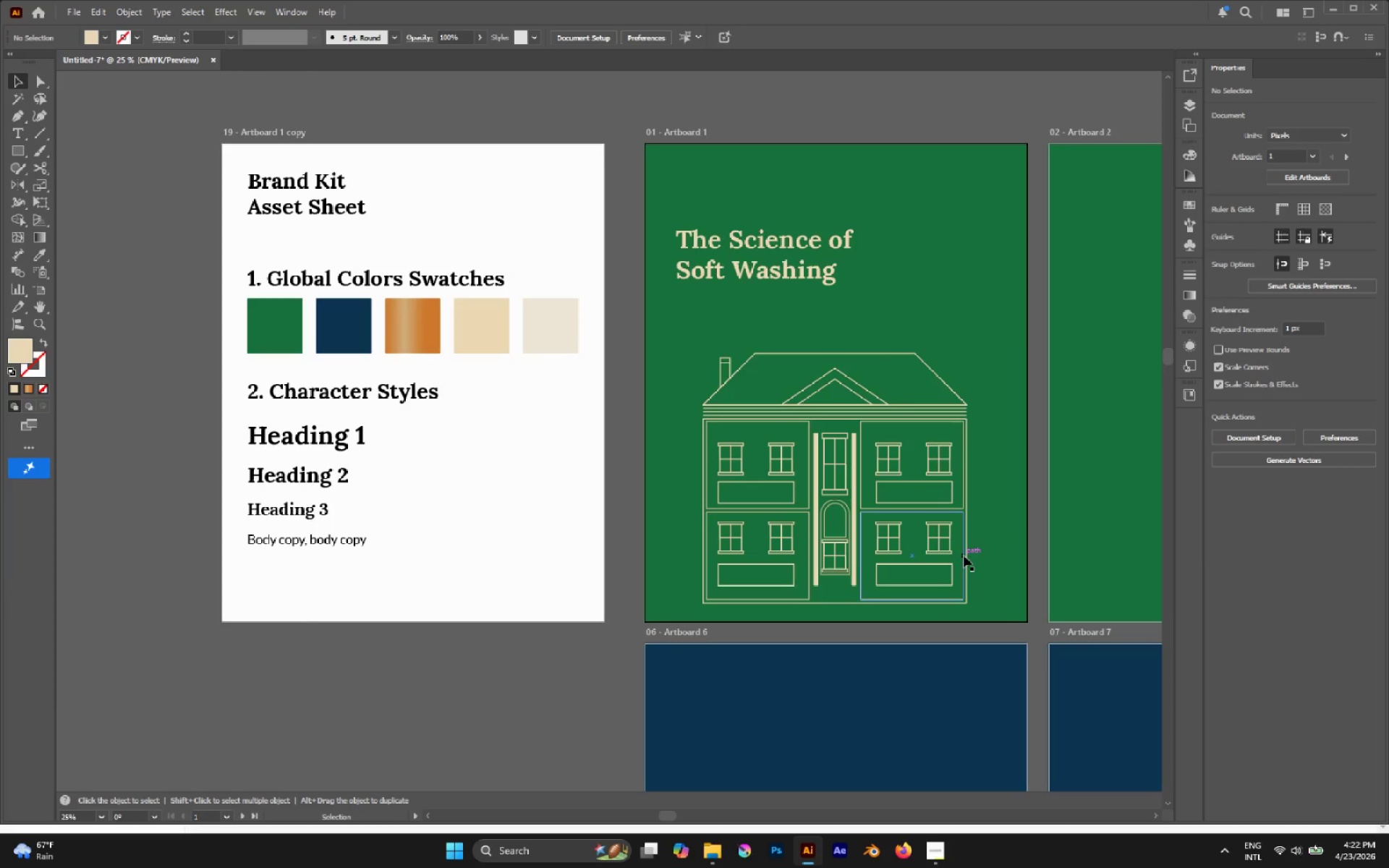 
left_click_drag(start_coordinate=[964, 555], to_coordinate=[1008, 558])
 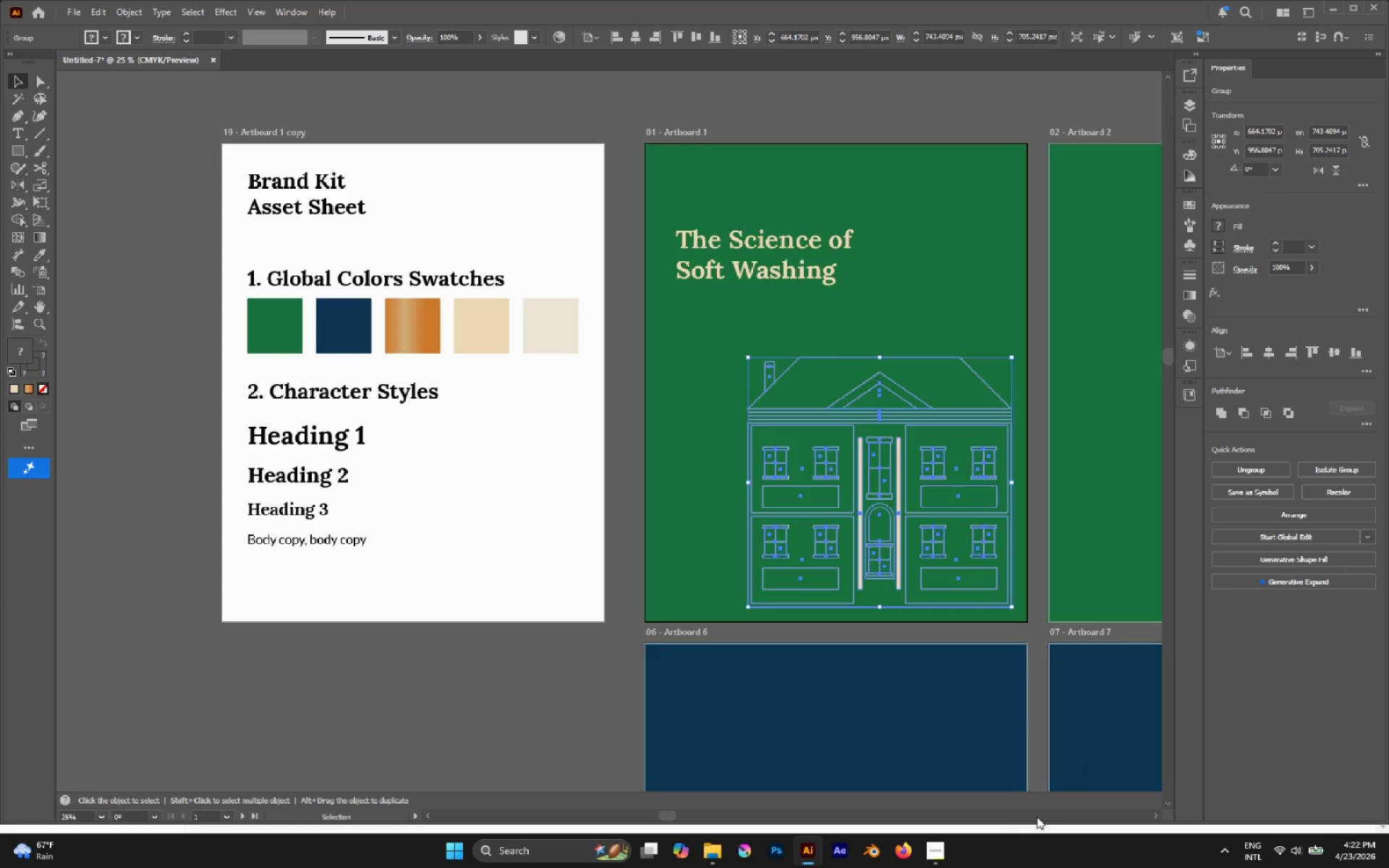 
left_click([731, 565])
 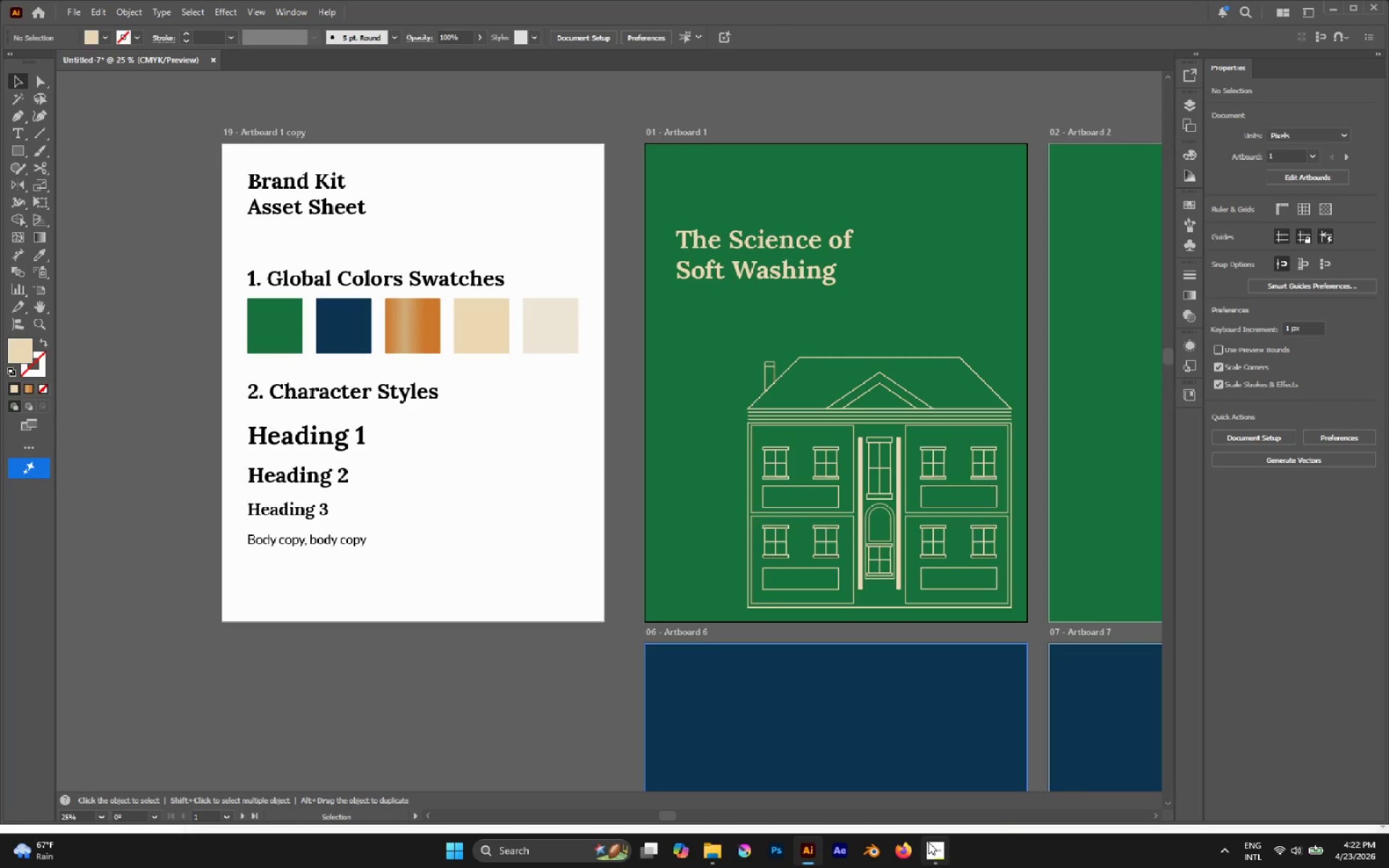 
left_click([935, 846])